 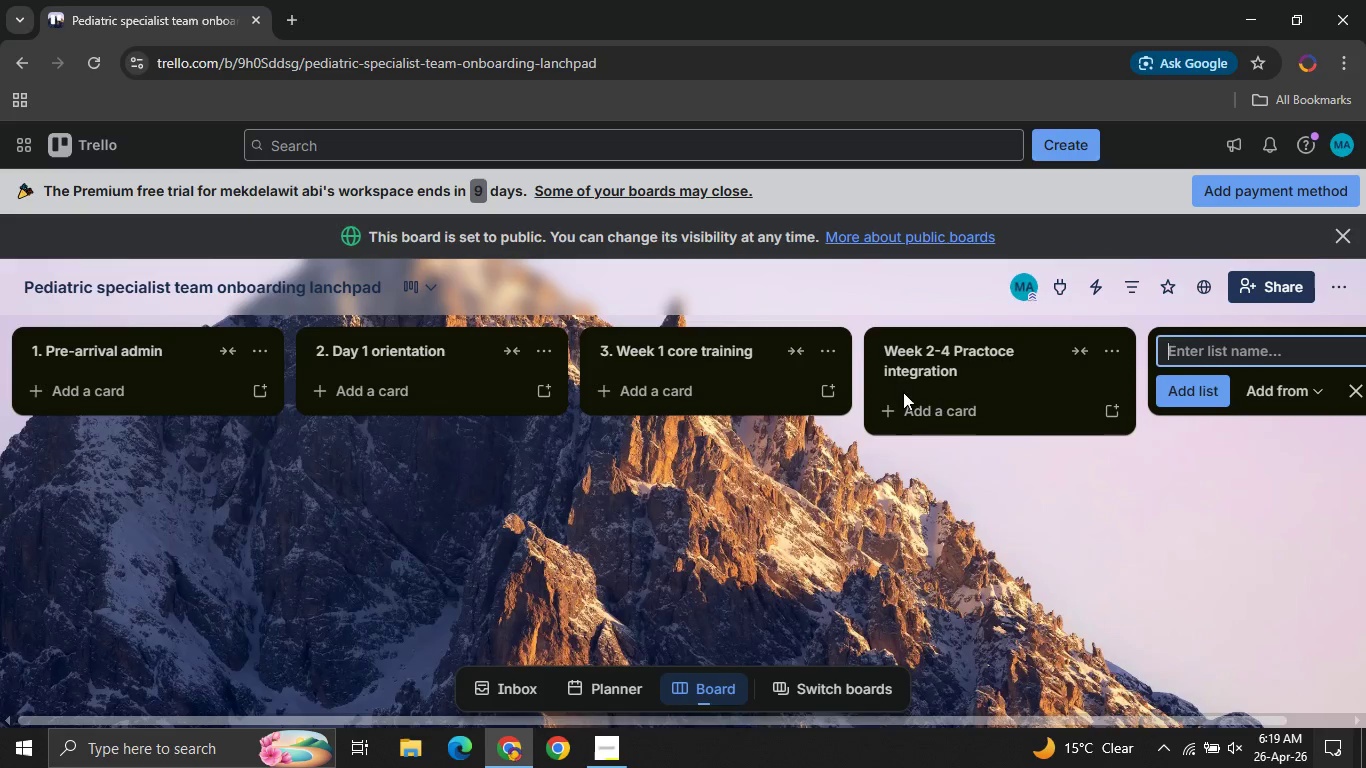 
type(30 day review )
 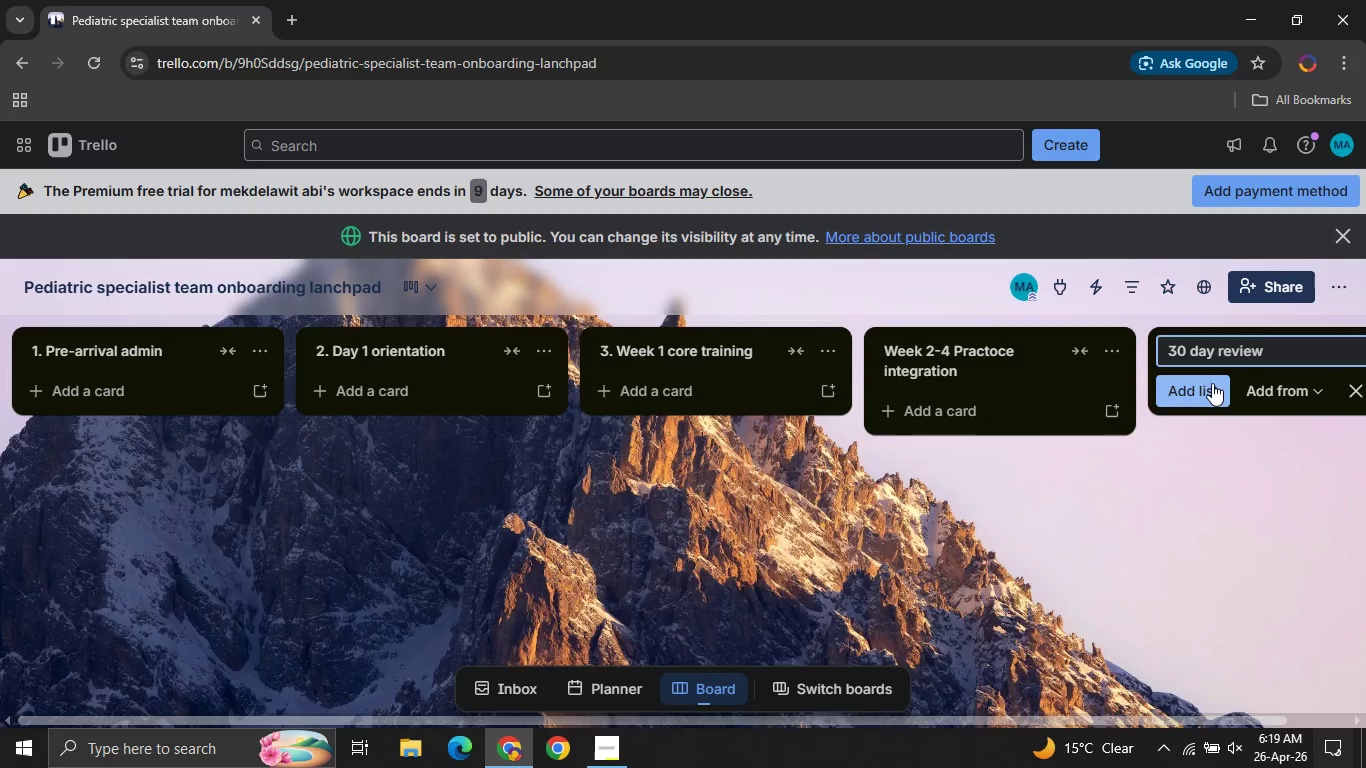 
left_click([1212, 384])
 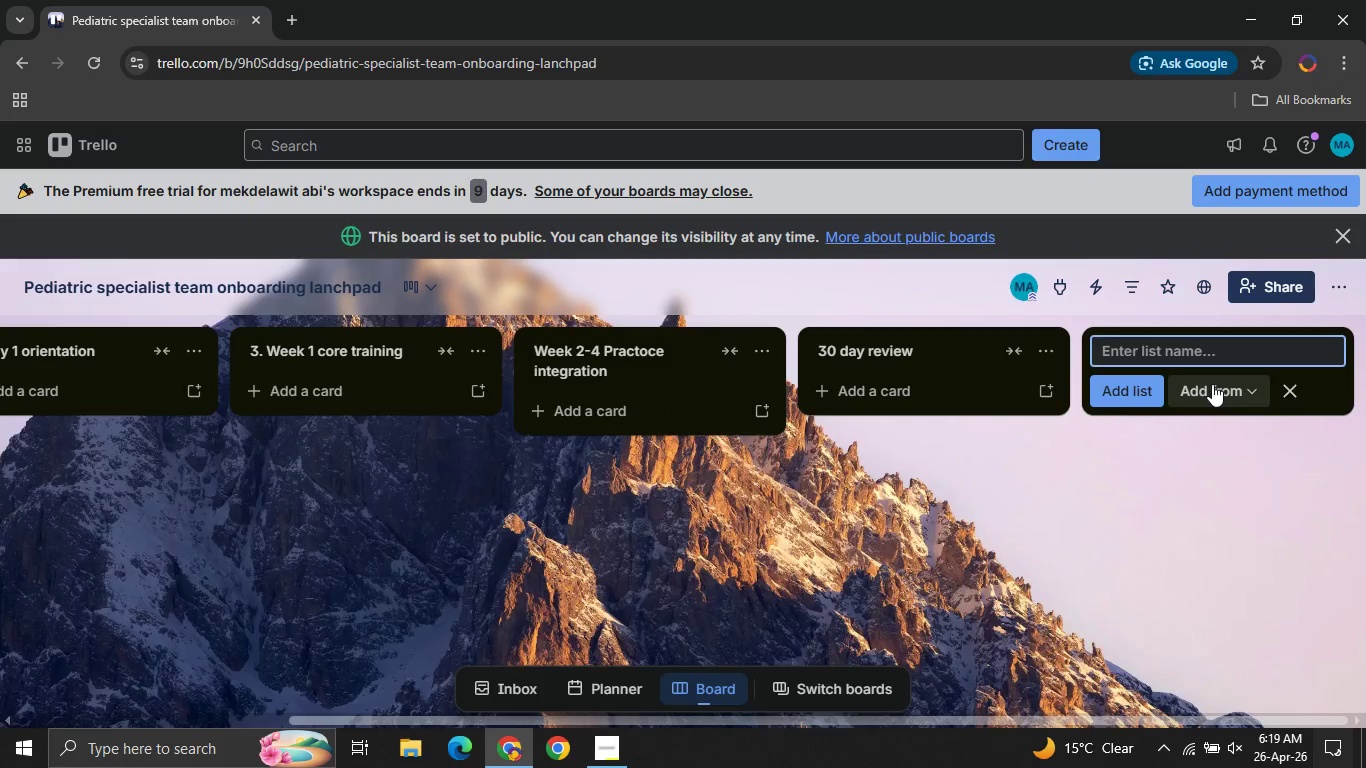 
type(Cu)
key(Backspace)
type(omplteted / verified )
 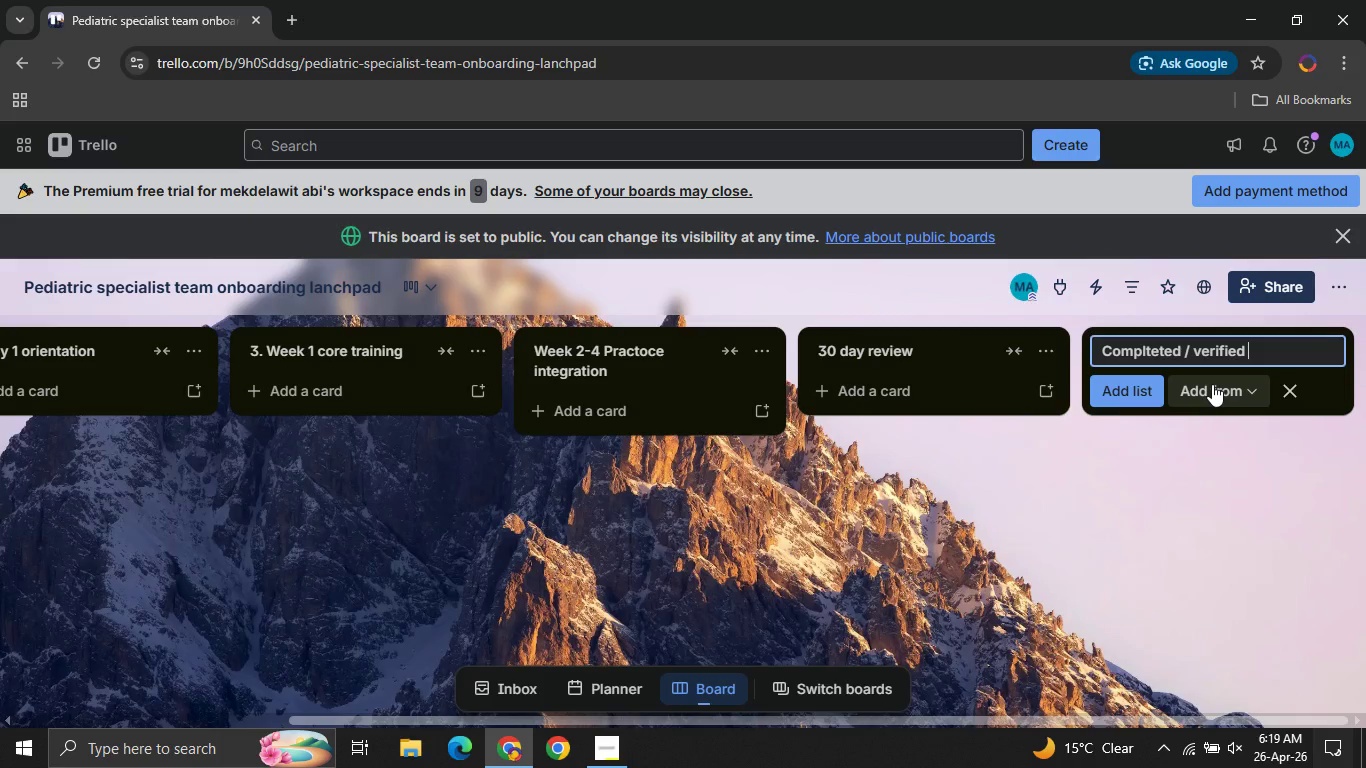 
wait(6.22)
 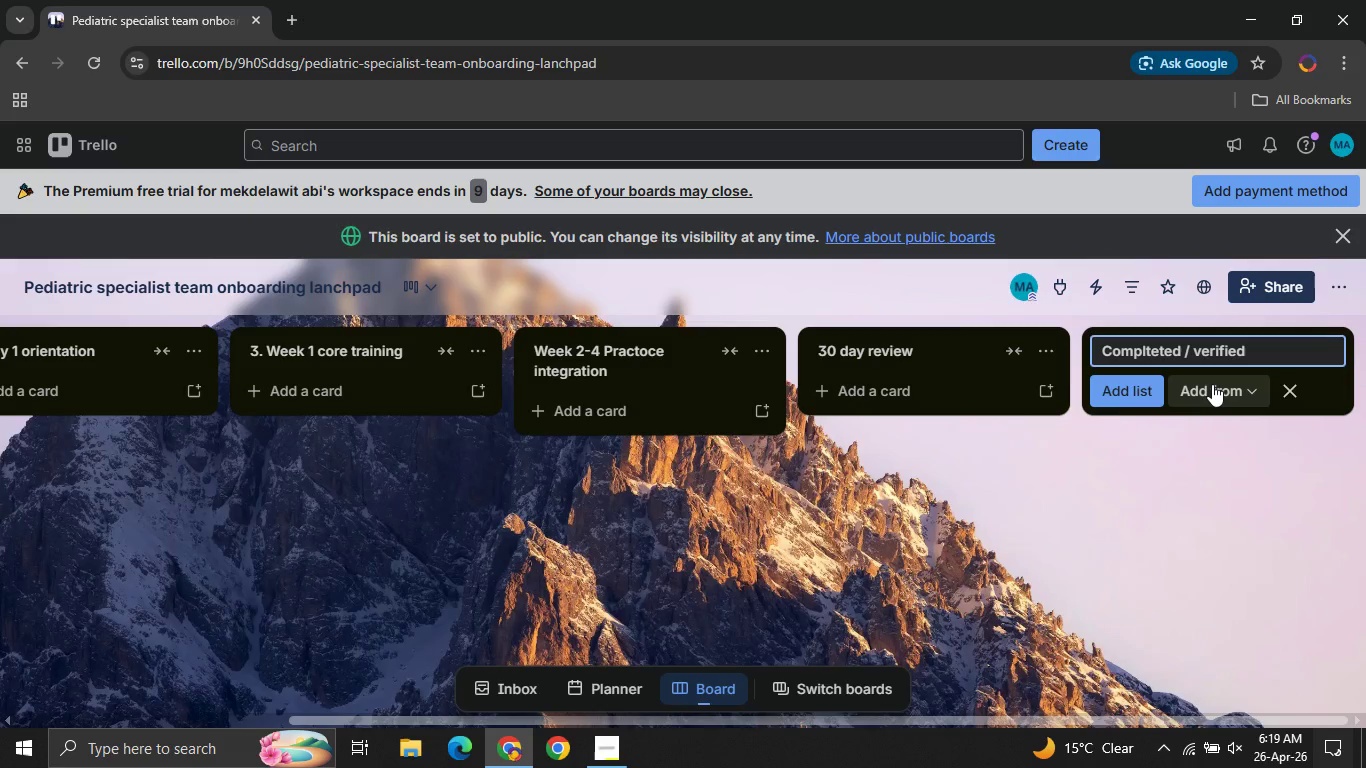 
left_click([1132, 385])
 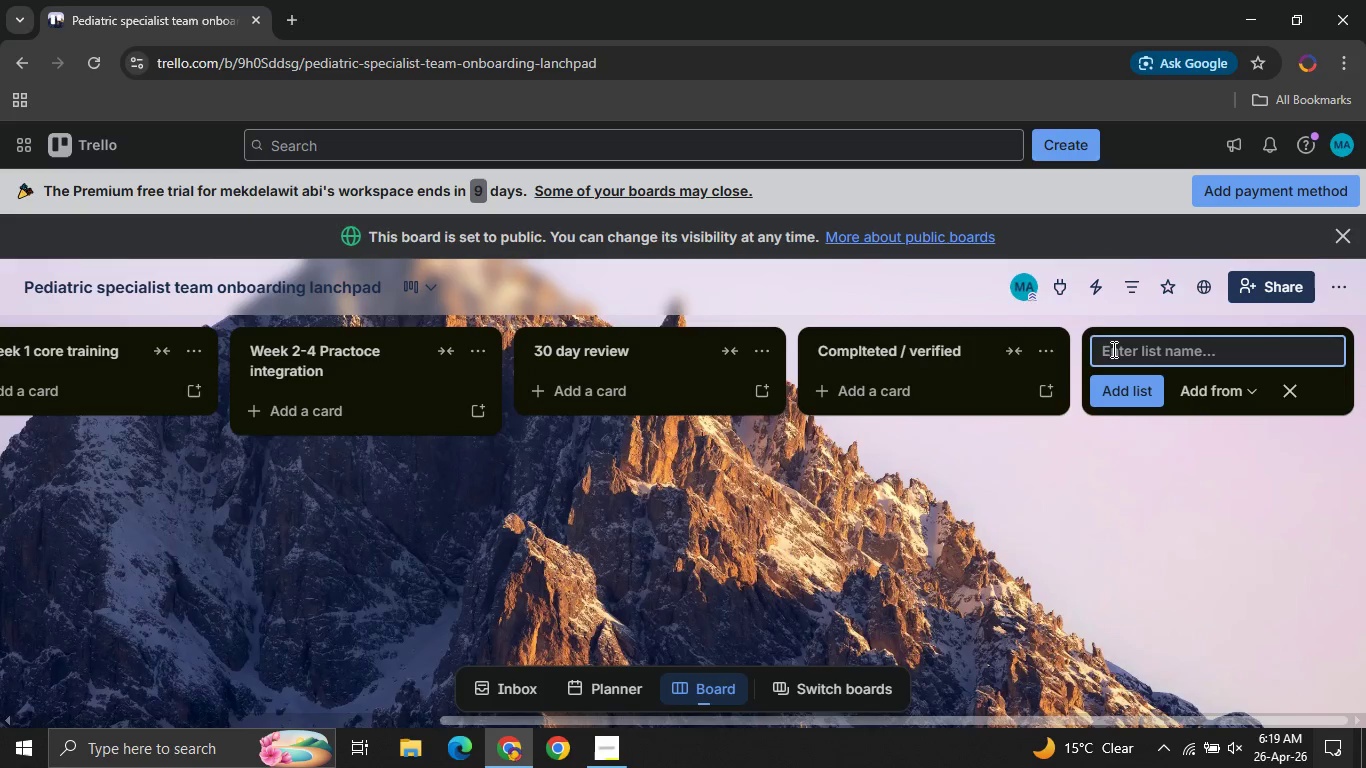 
type(Custom field s)
key(Backspace)
key(Backspace)
type(s)
 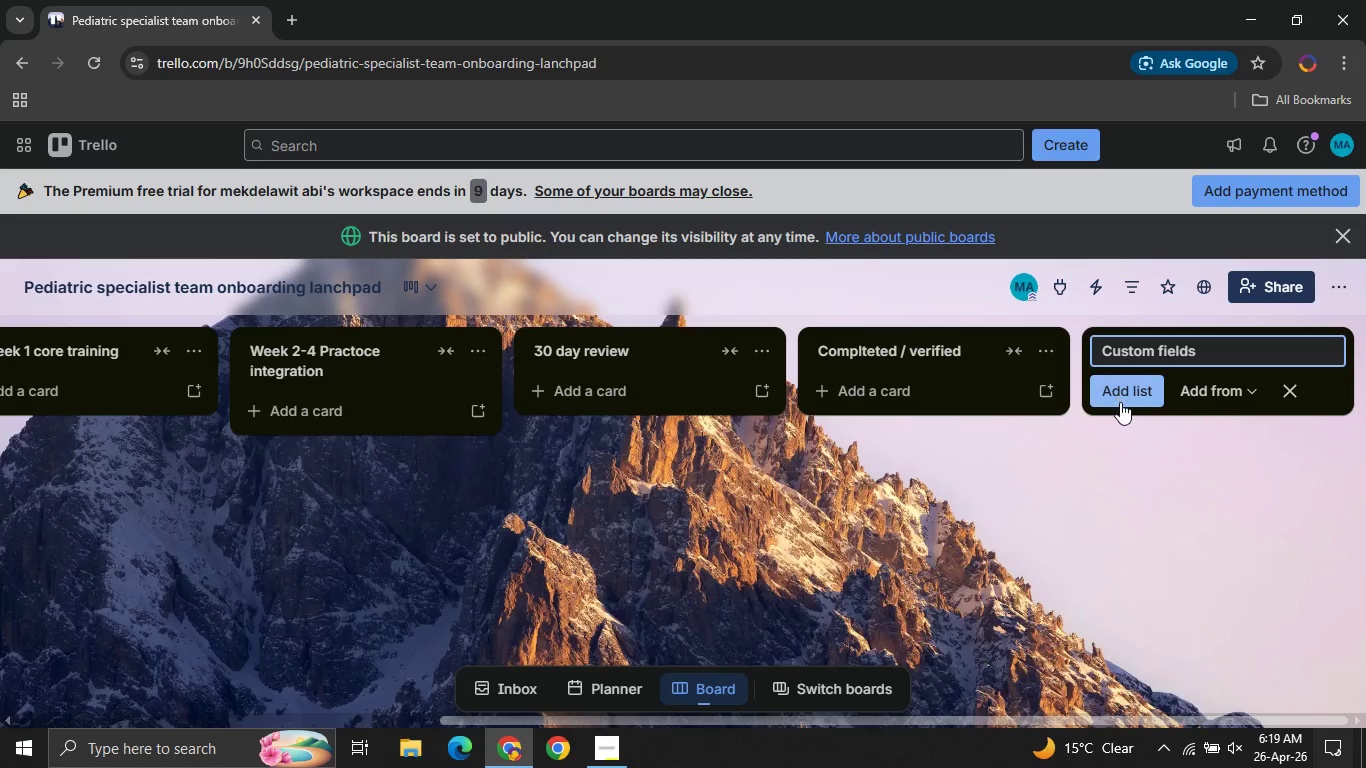 
left_click([1120, 403])
 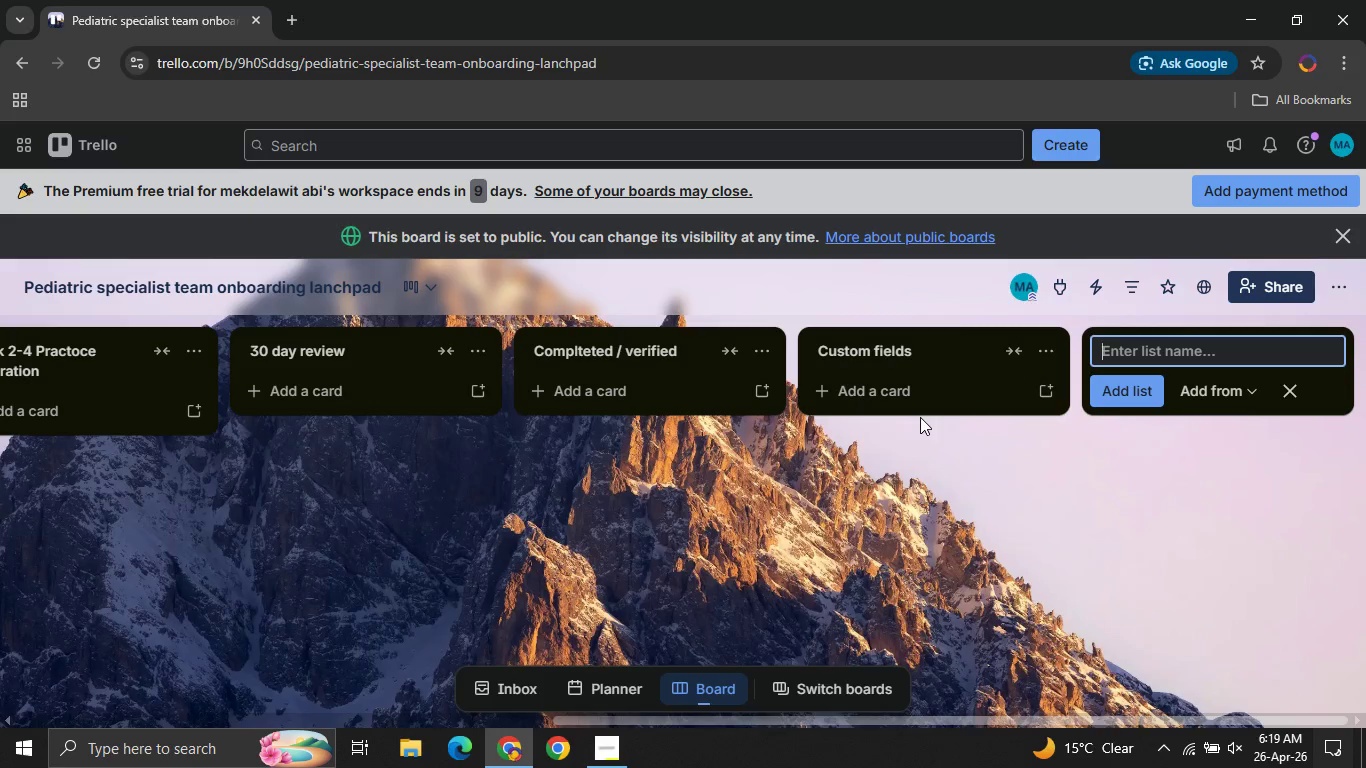 
left_click([908, 404])
 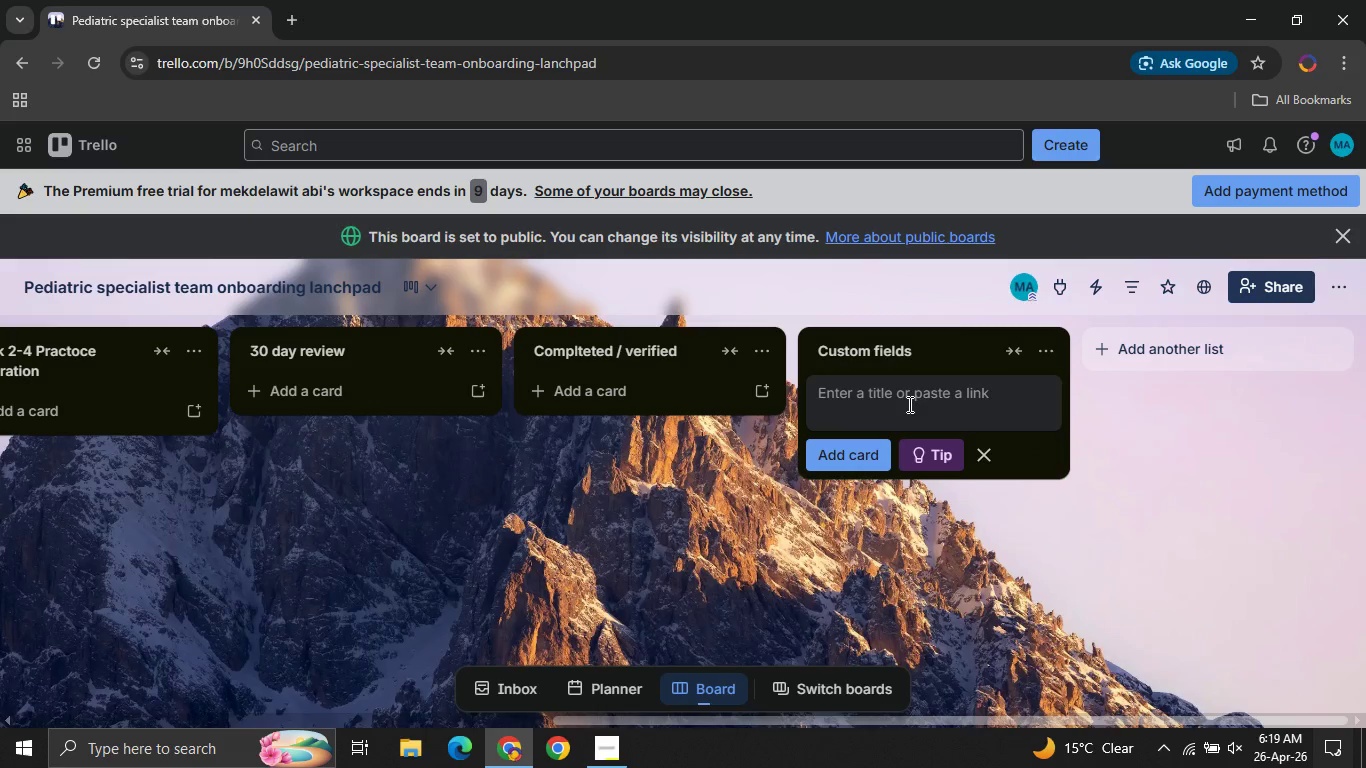 
type(Custom fields )
 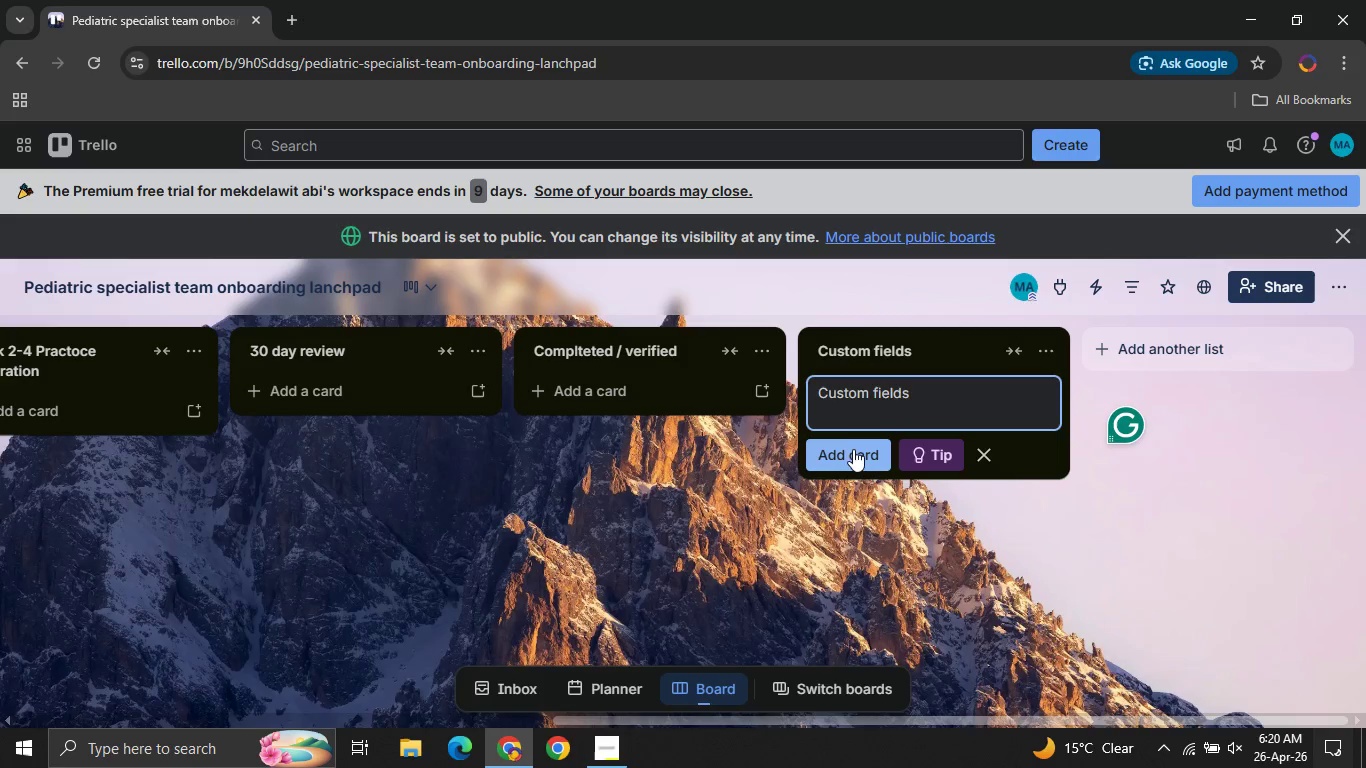 
left_click([851, 452])
 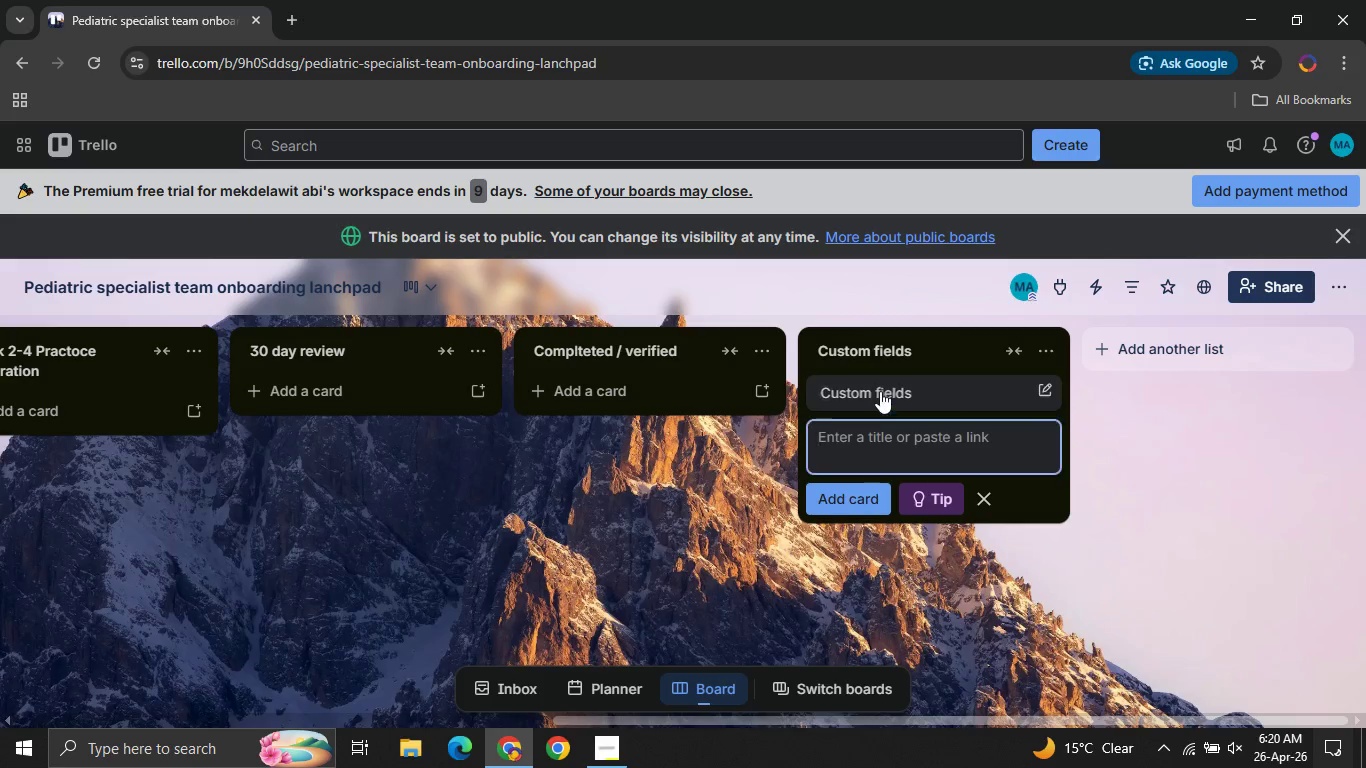 
left_click([880, 391])
 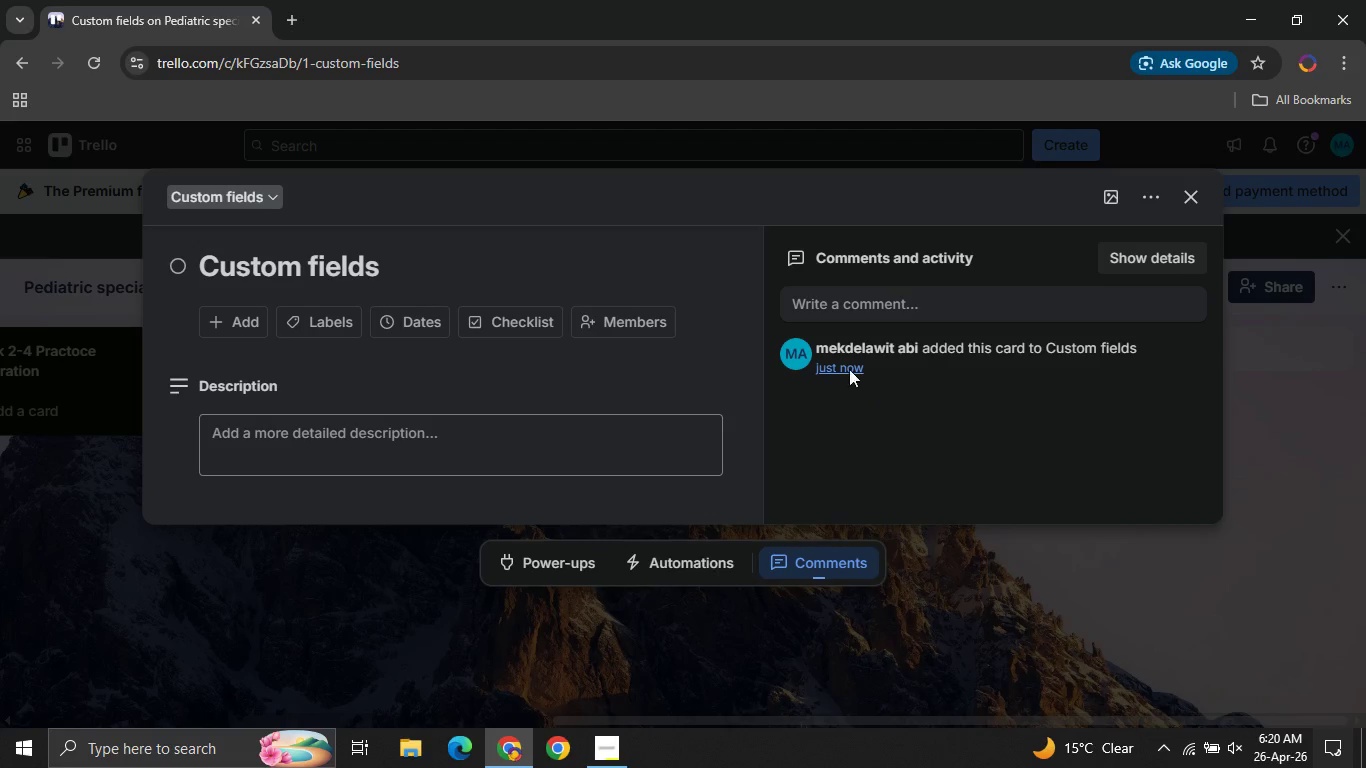 
left_click([243, 325])
 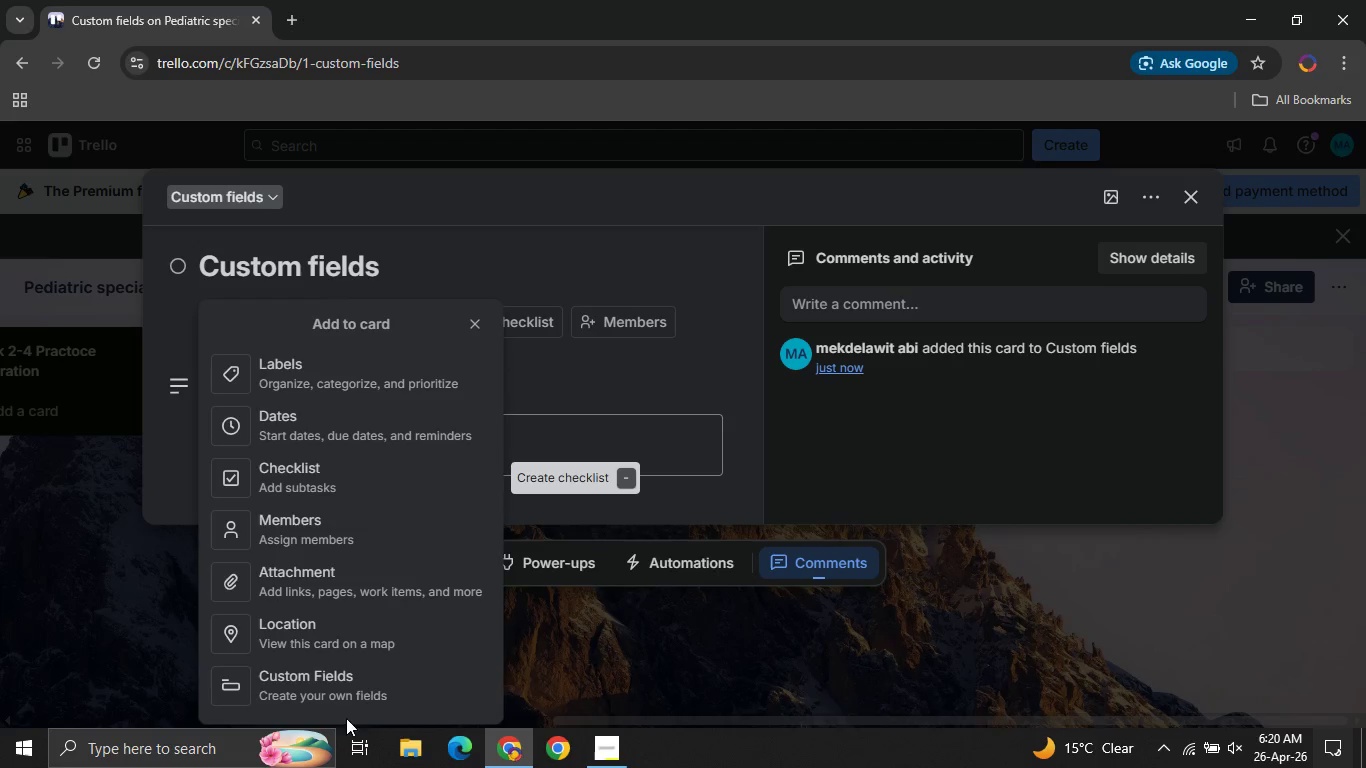 
left_click([315, 683])
 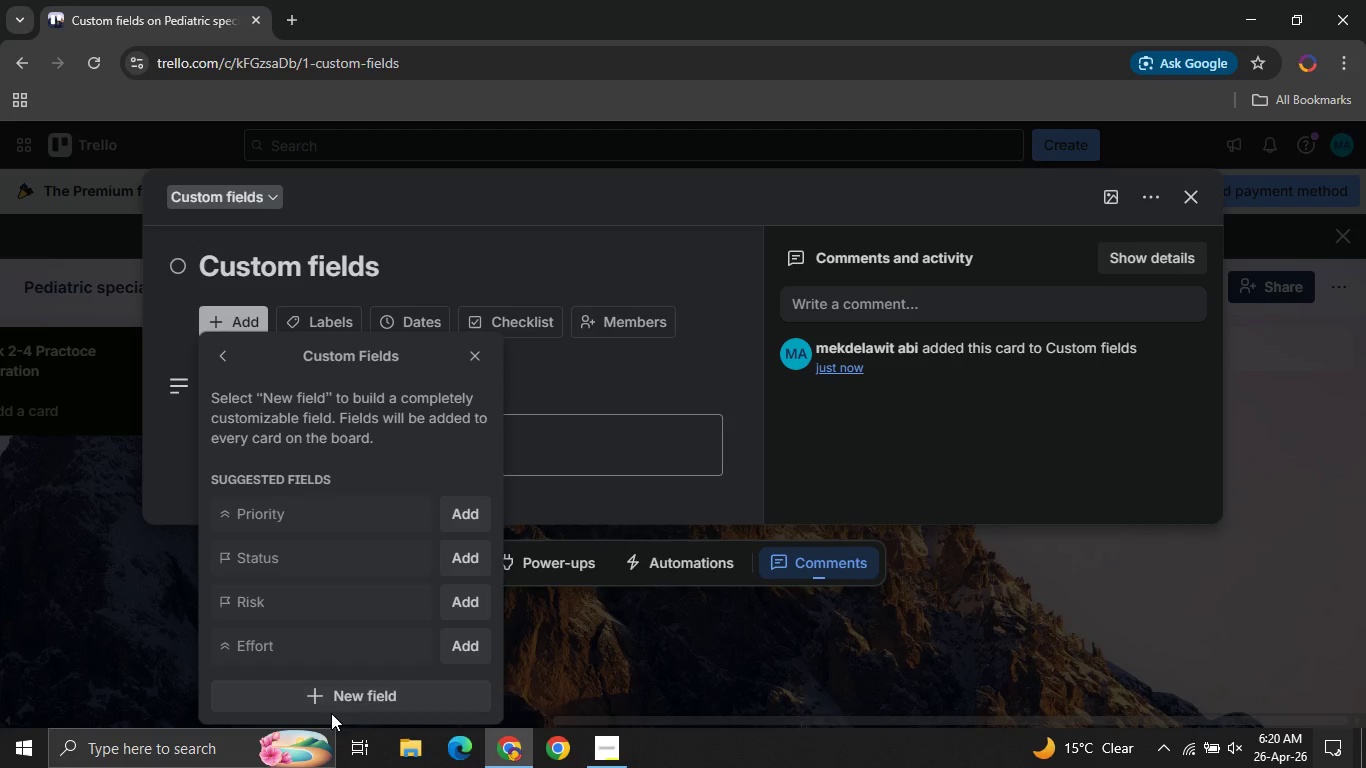 
left_click([324, 708])
 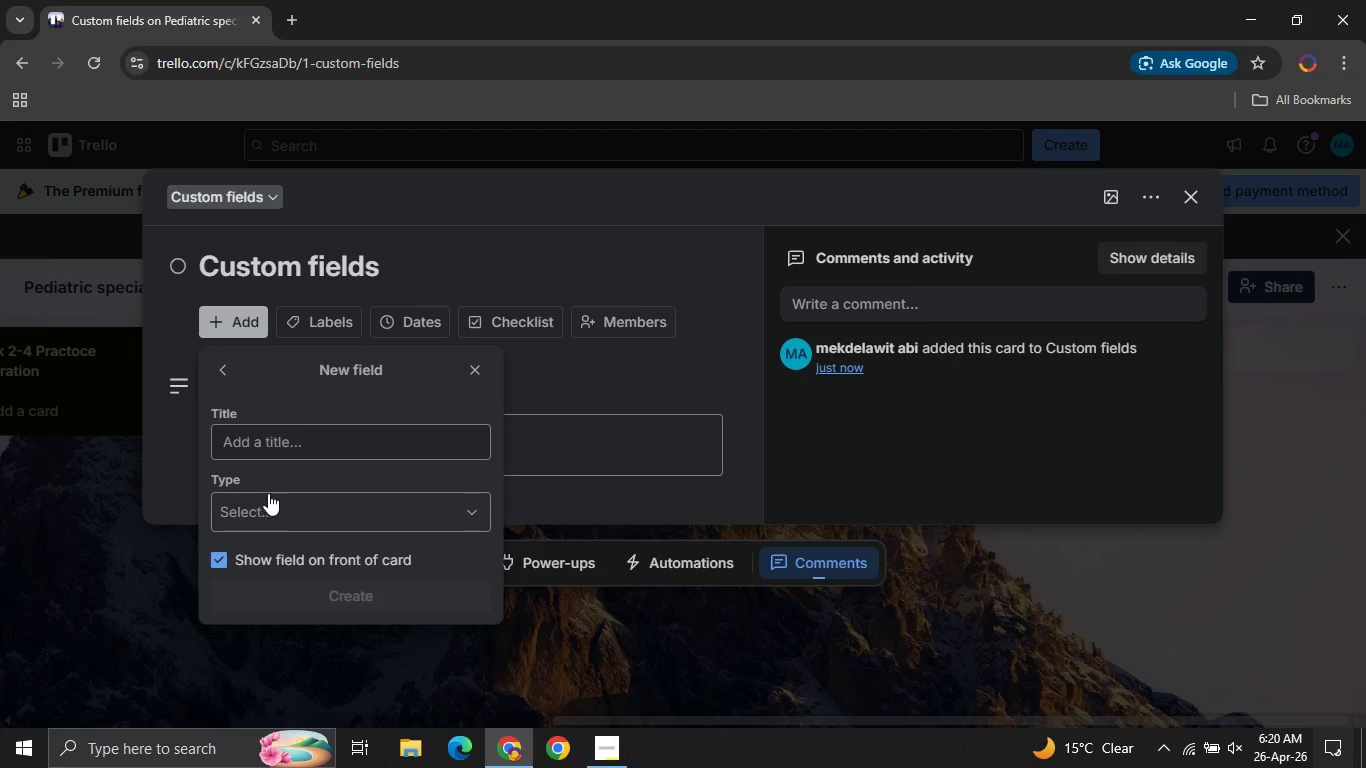 
left_click([239, 439])
 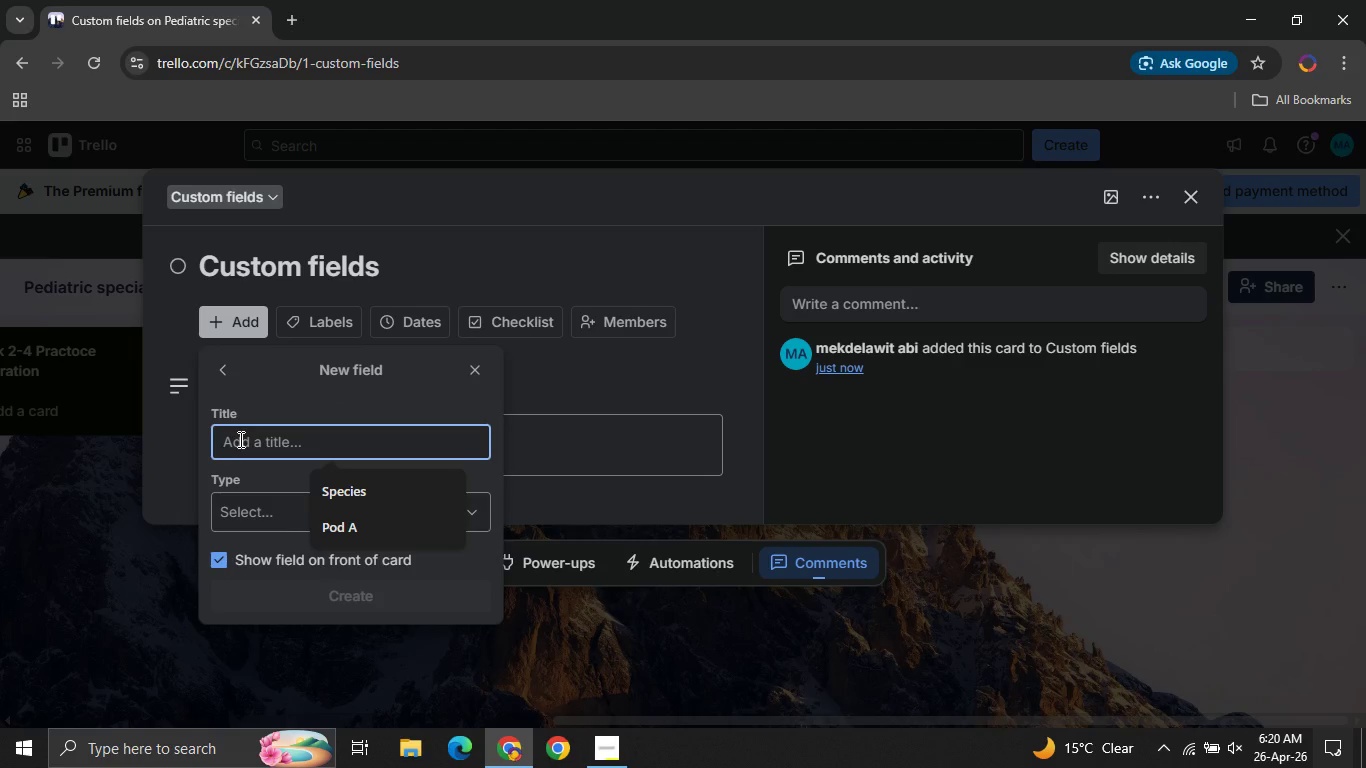 
type(Mentor assigned )
 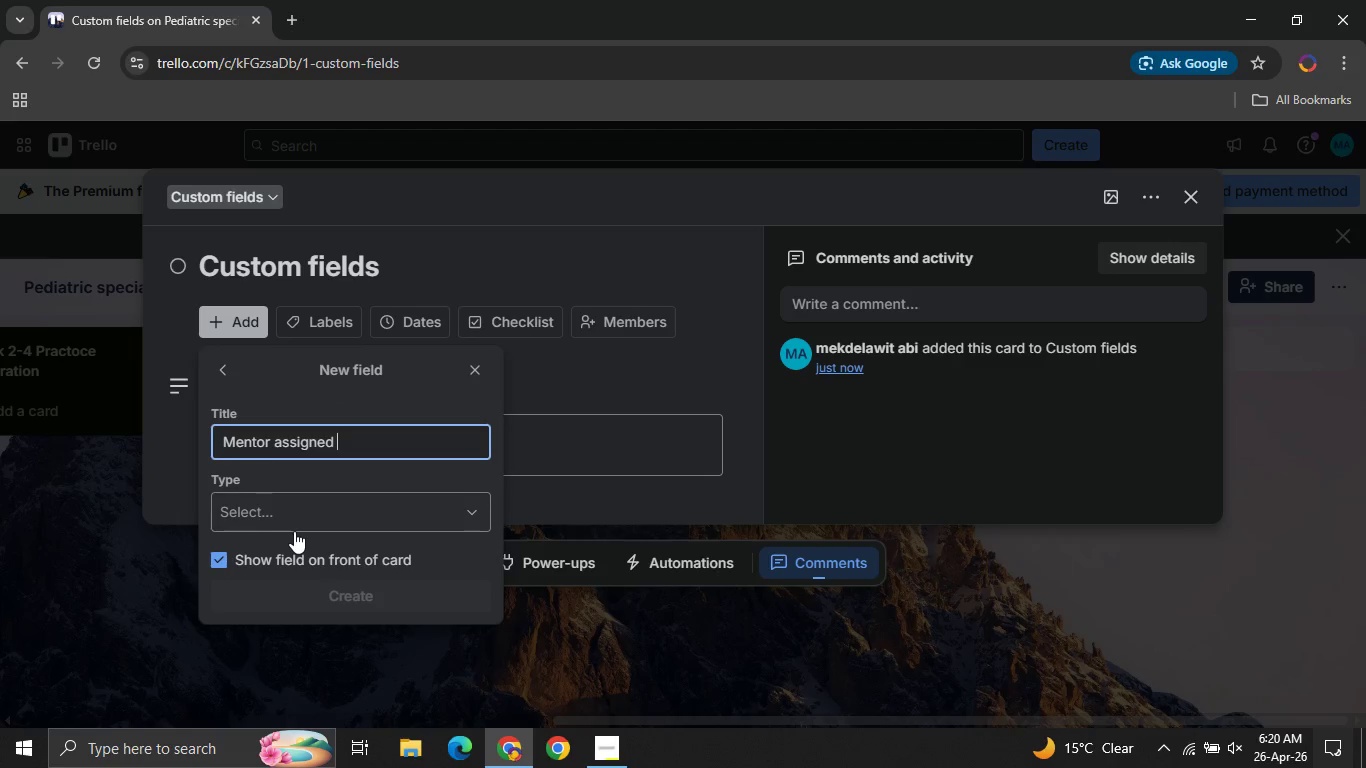 
left_click([272, 517])
 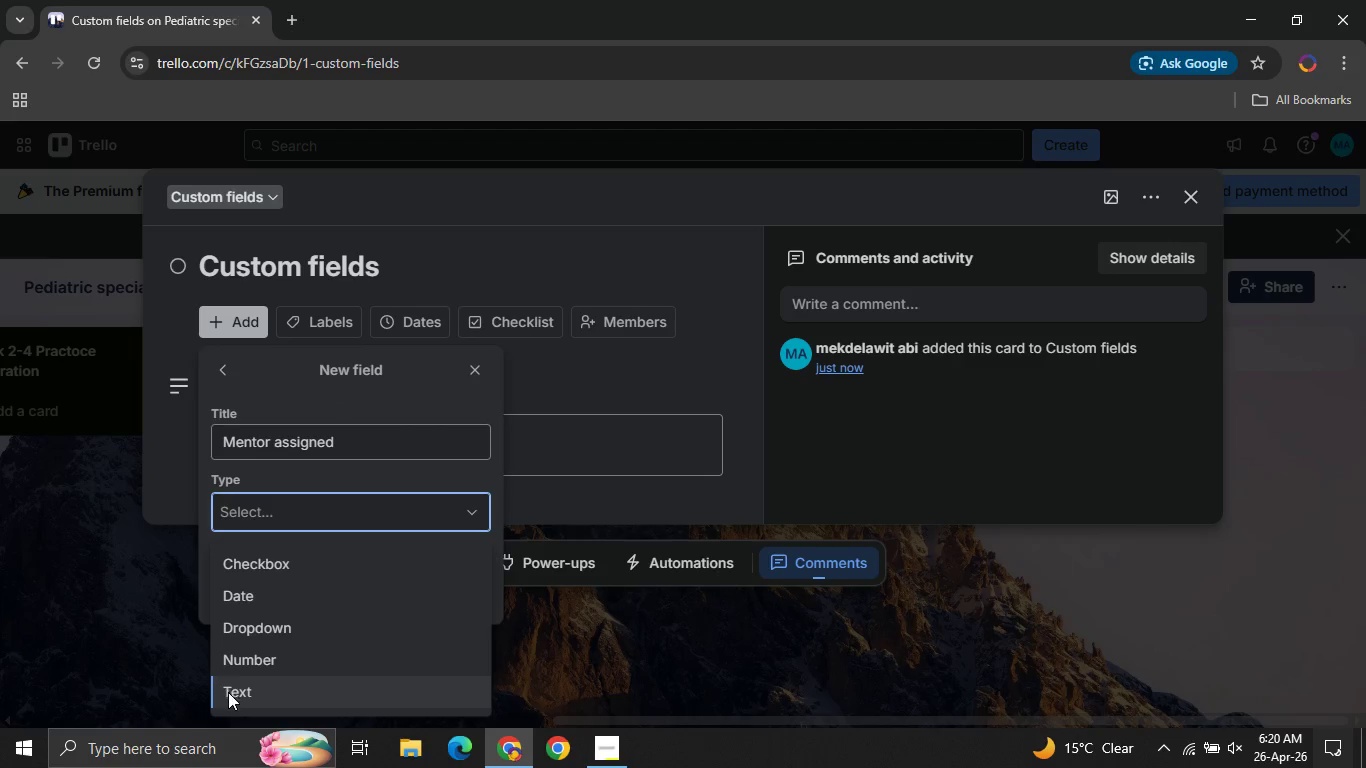 
left_click([233, 695])
 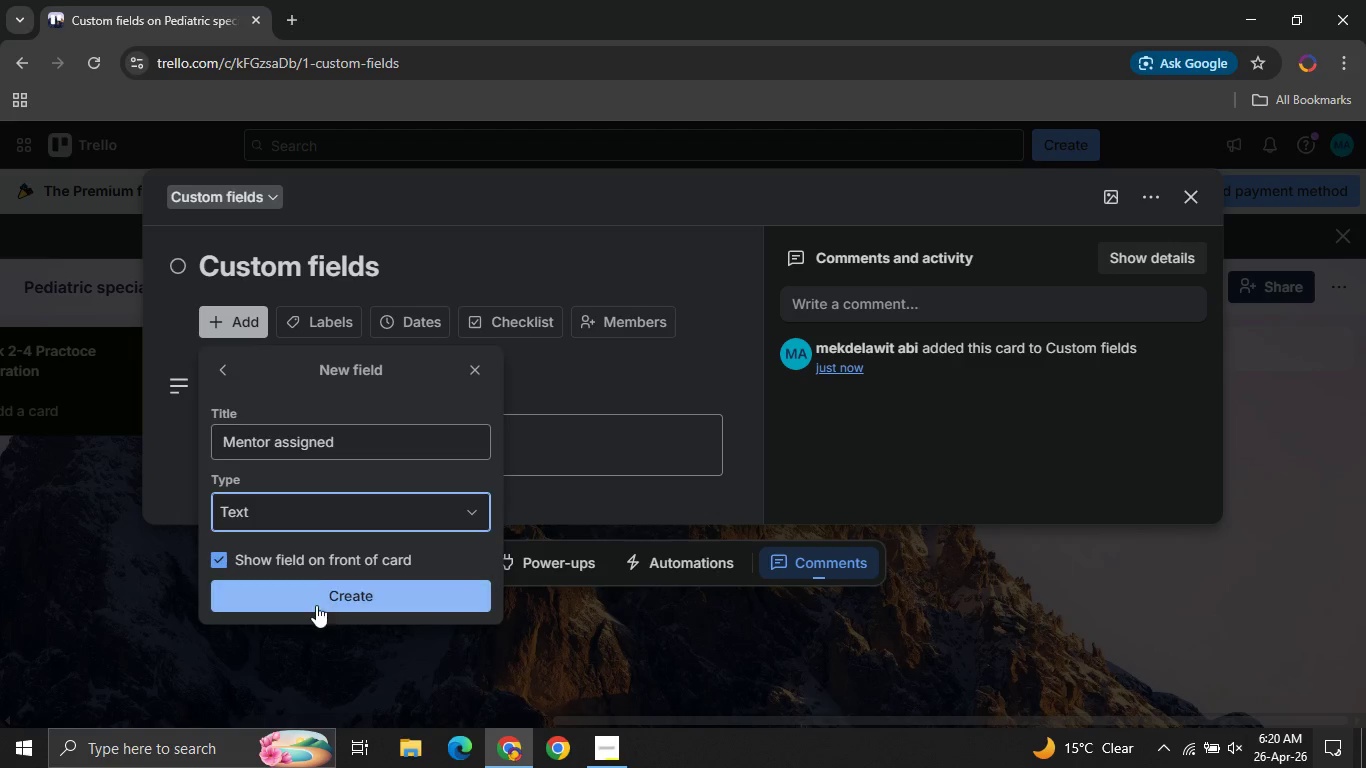 
left_click([316, 604])
 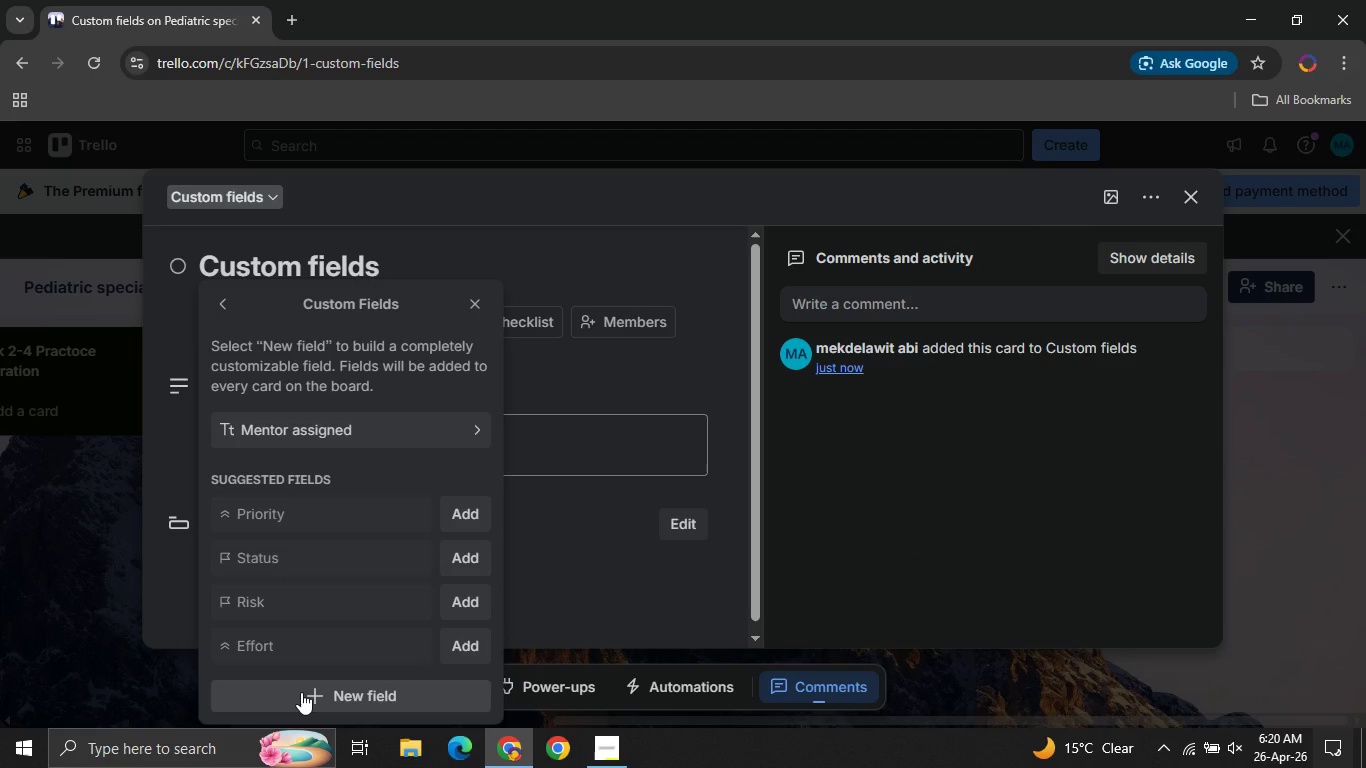 
left_click([301, 692])
 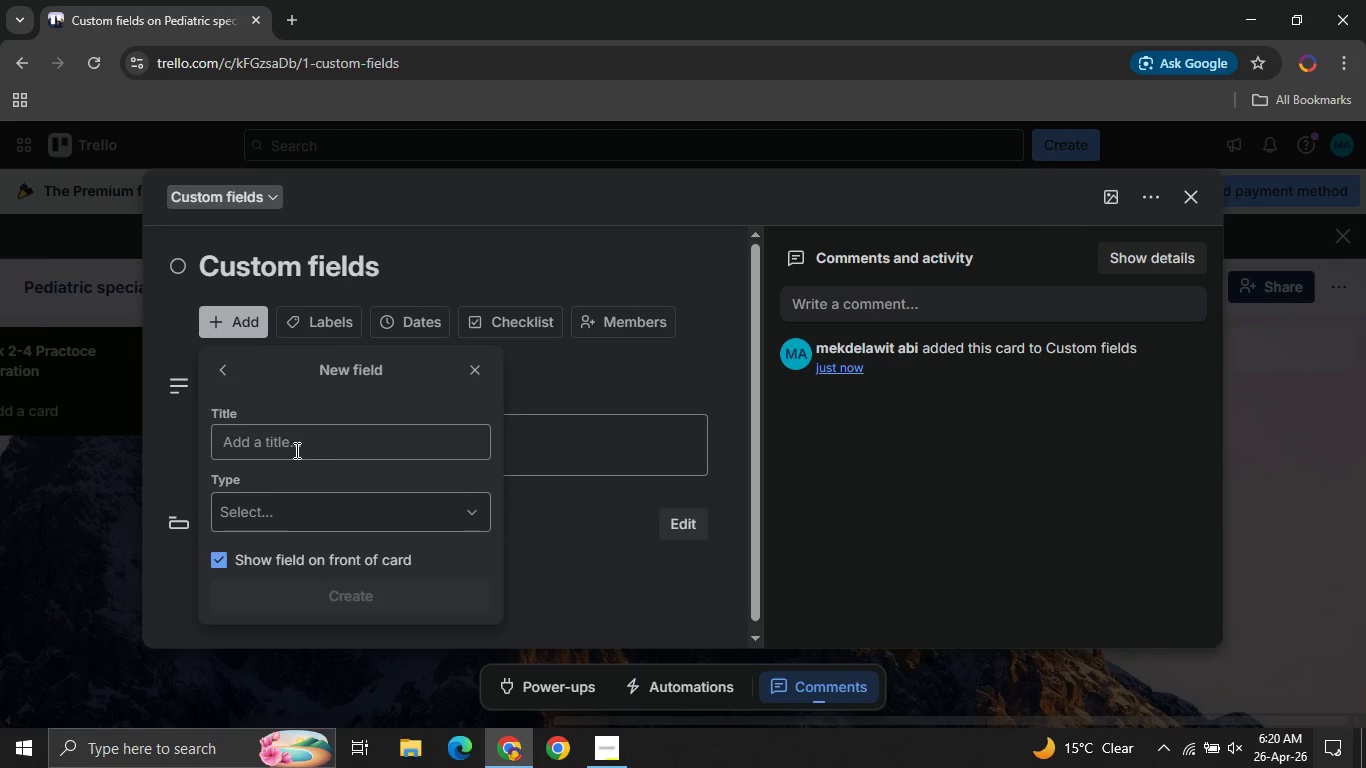 
left_click([295, 450])
 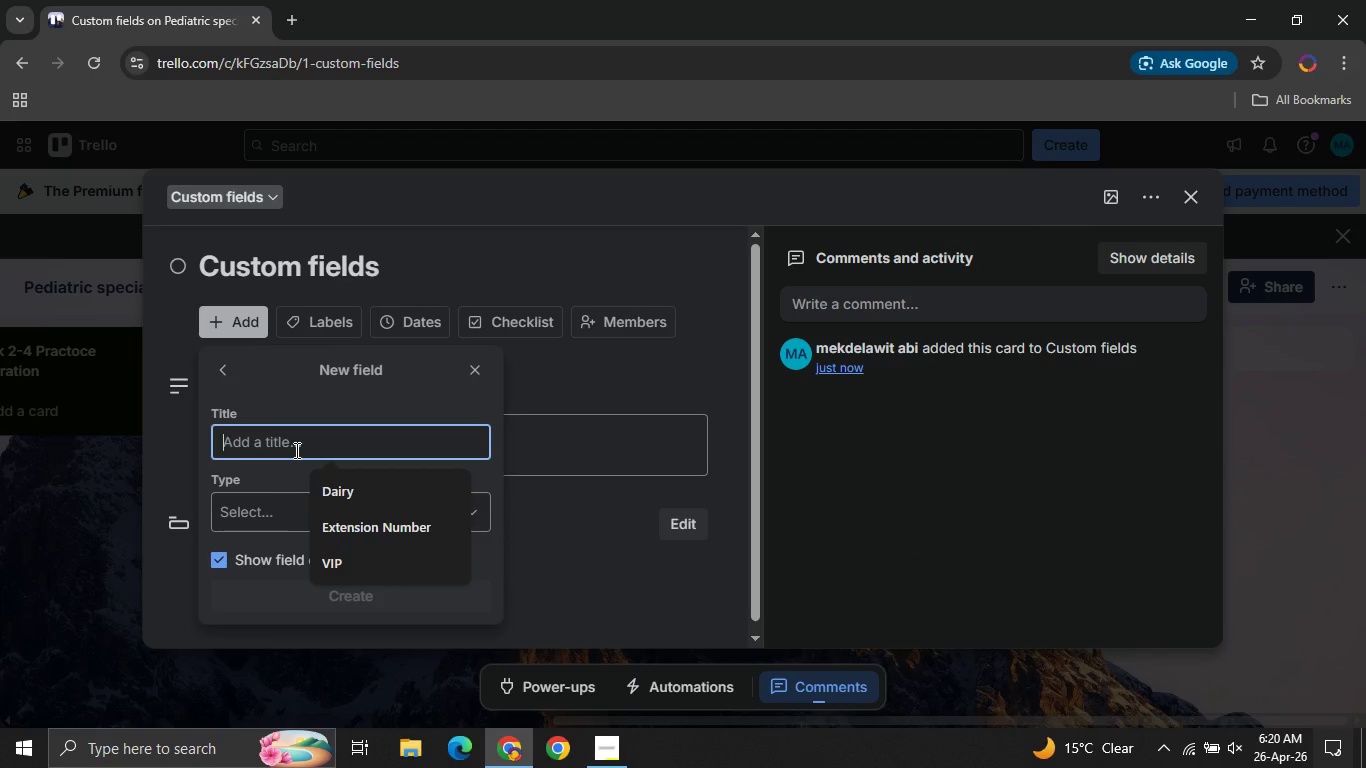 
type(Completeion )
 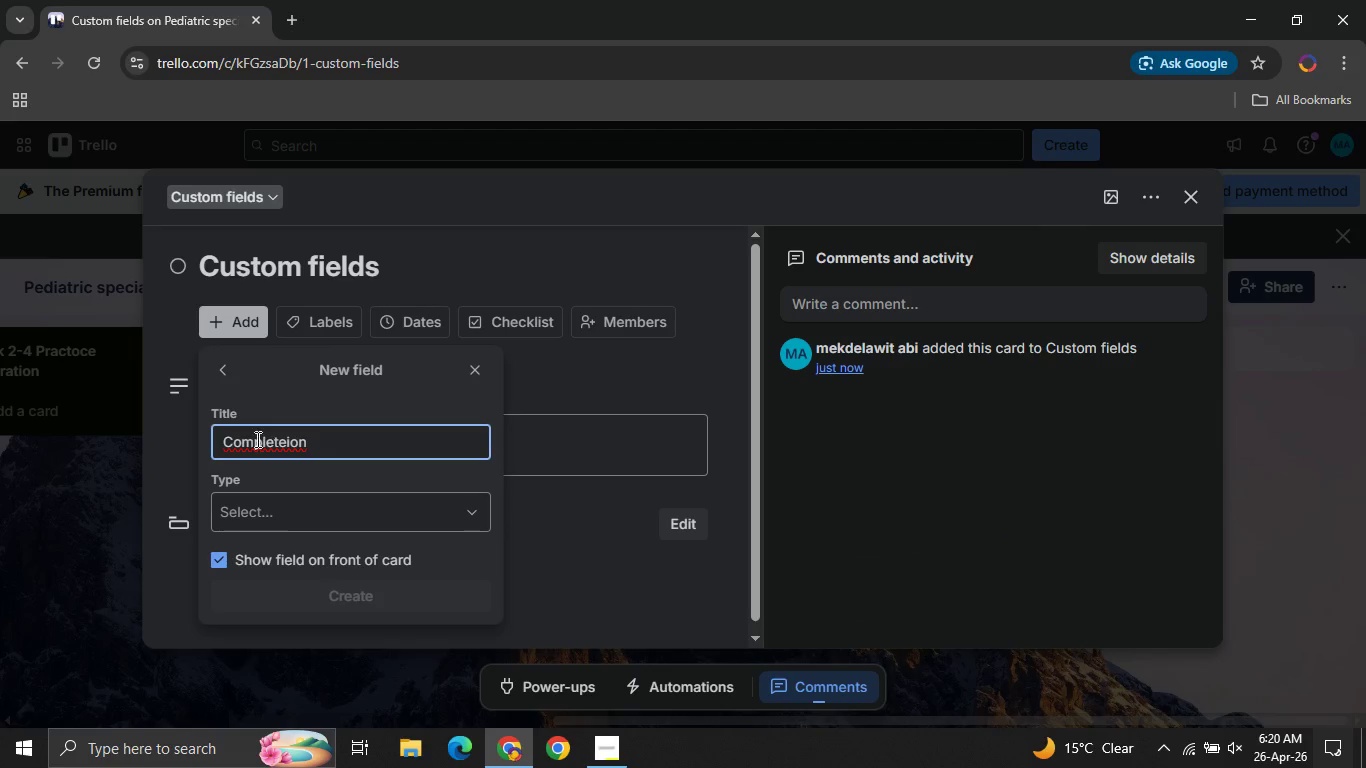 
left_click([254, 437])
 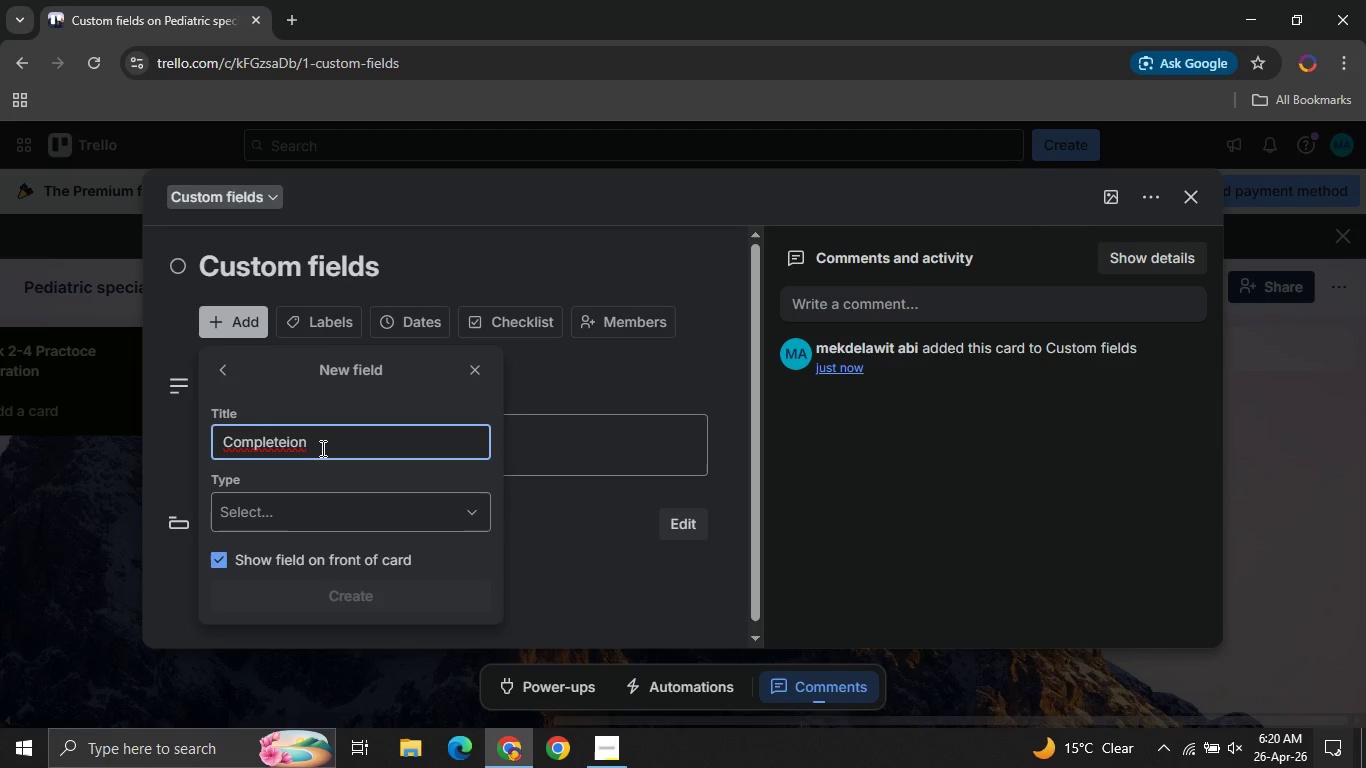 
left_click([321, 448])
 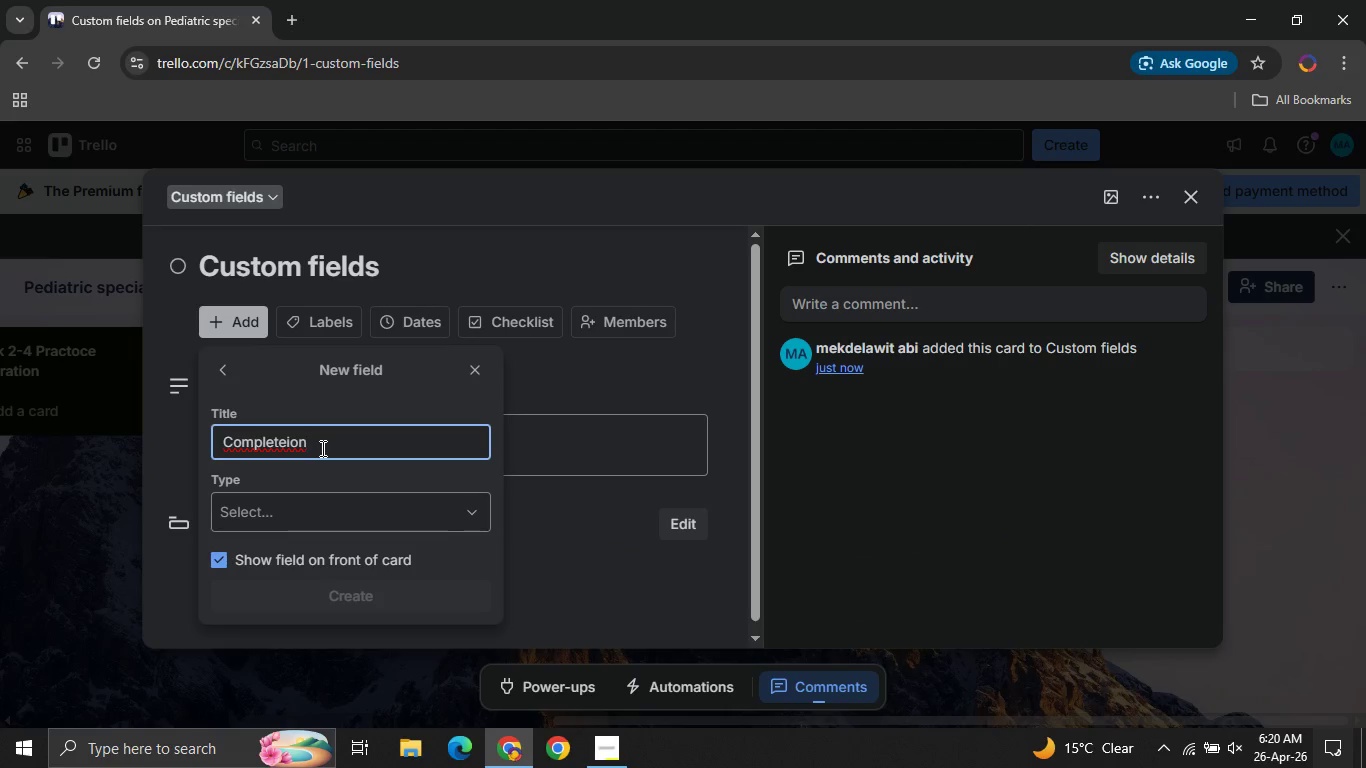 
key(Control+ControlLeft)
 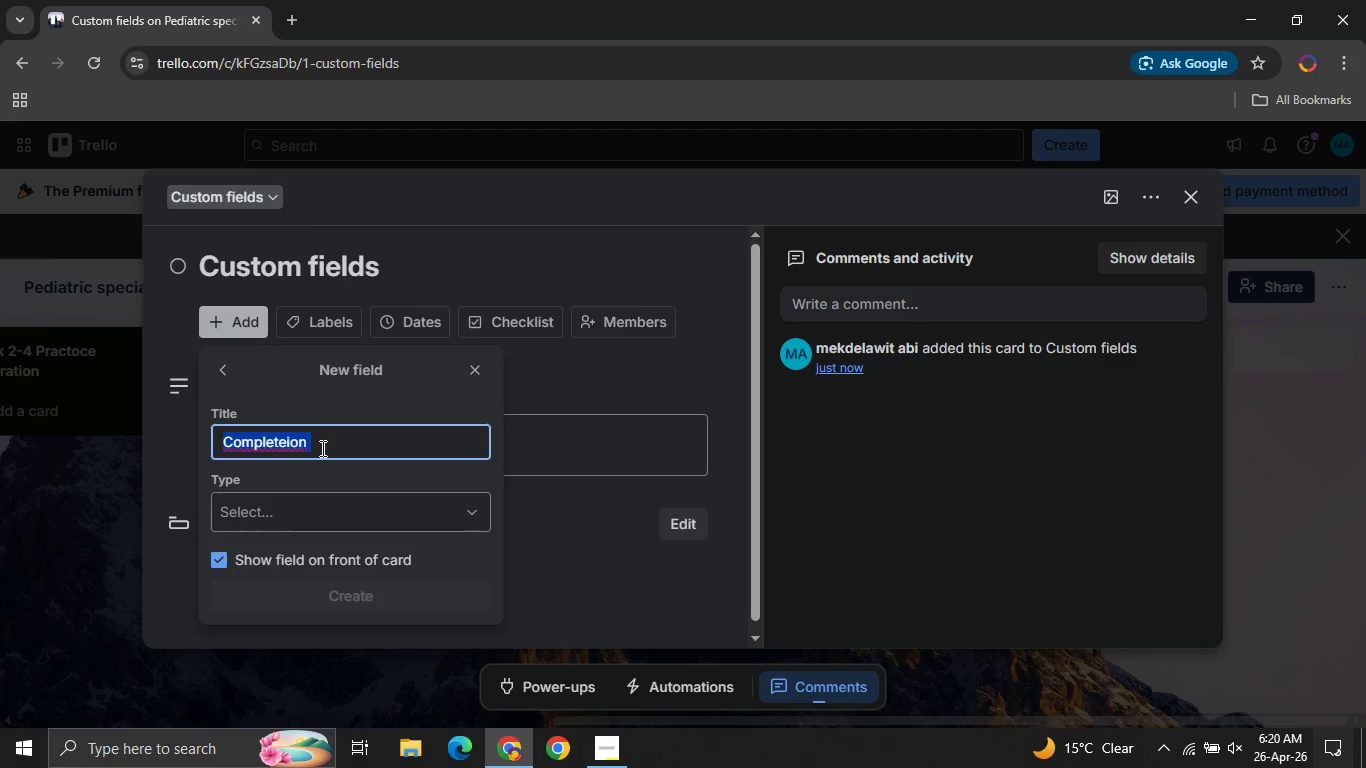 
key(Control+A)
 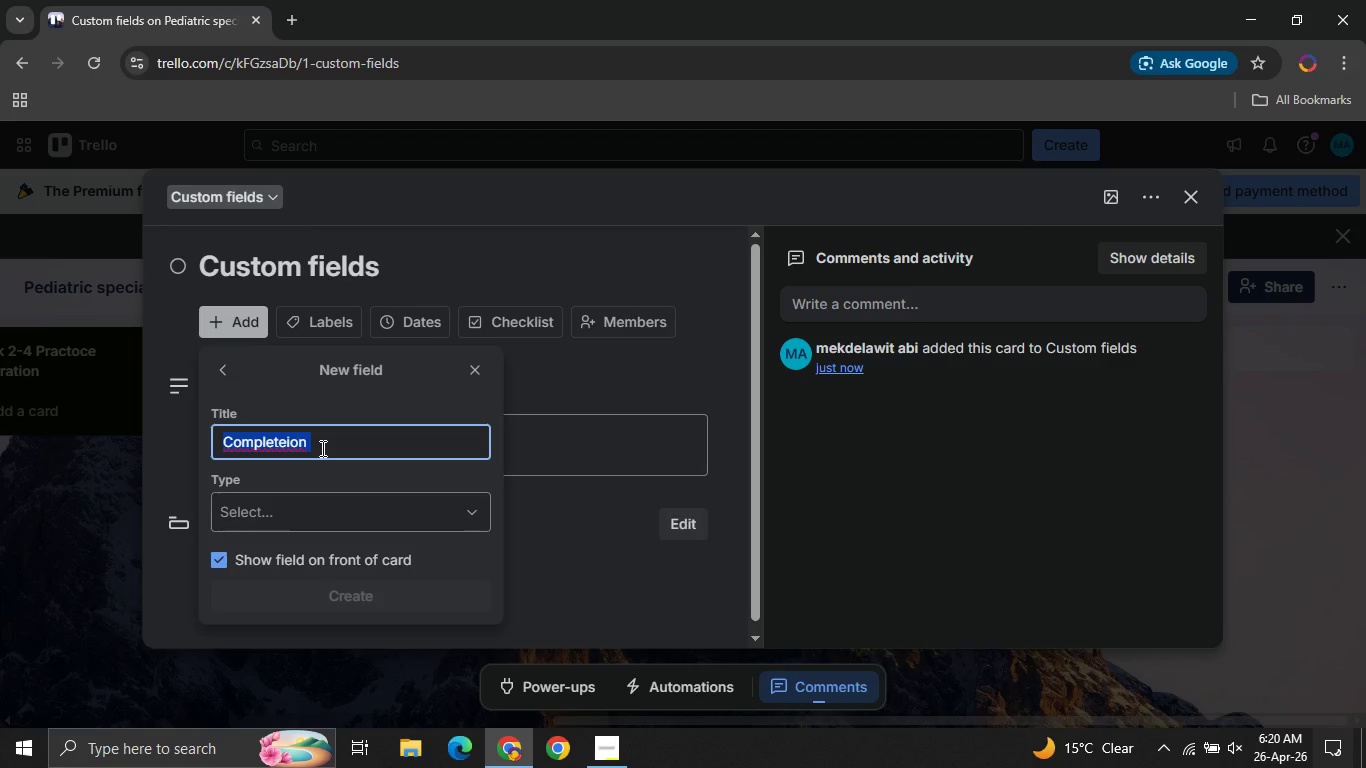 
type(Compli)
 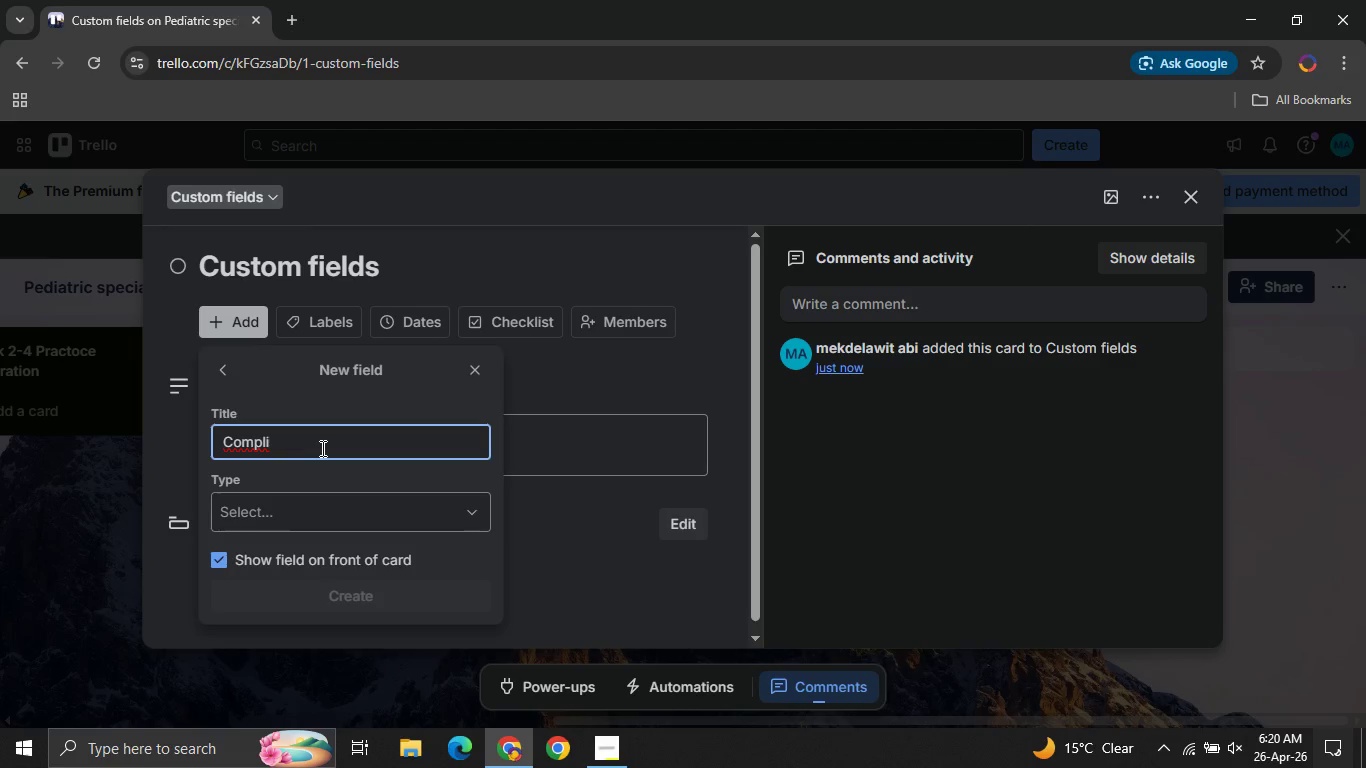 
key(Backspace)
type(etion status )
 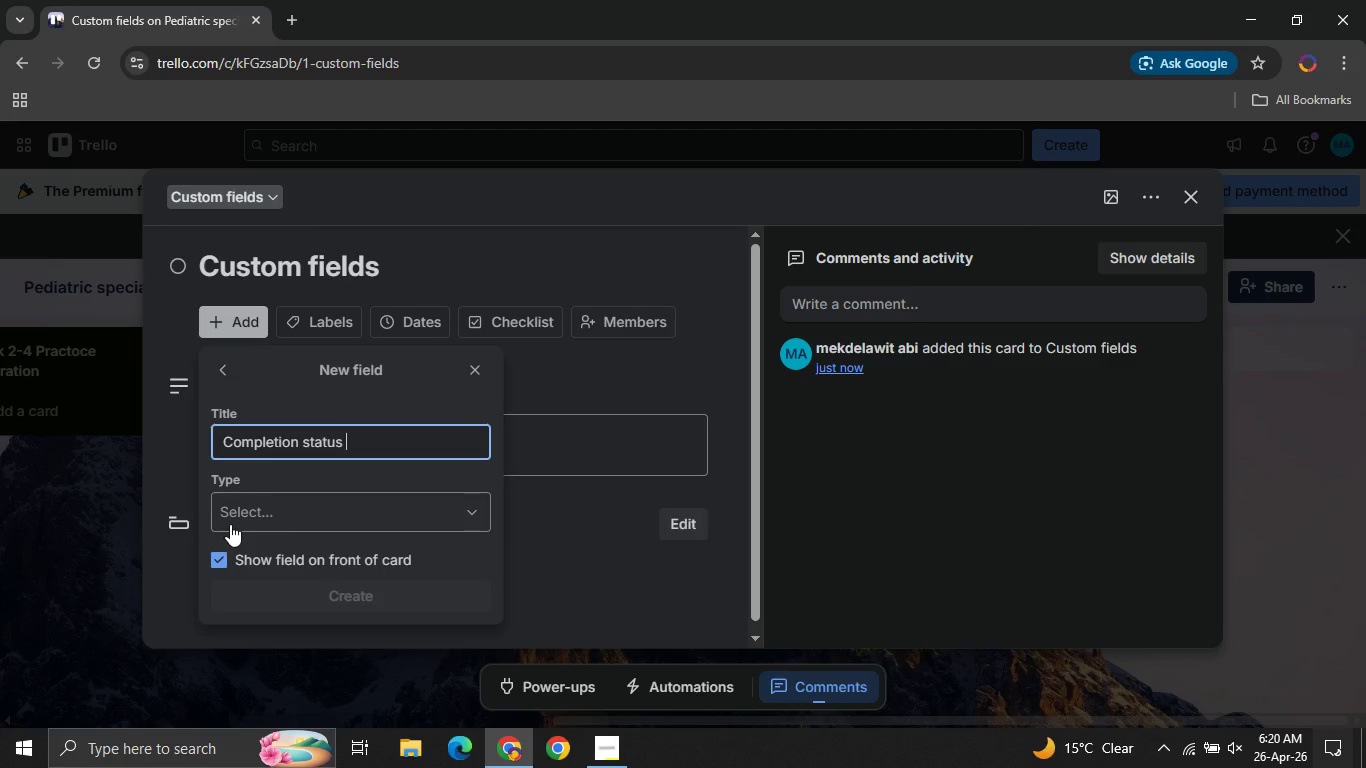 
left_click([240, 520])
 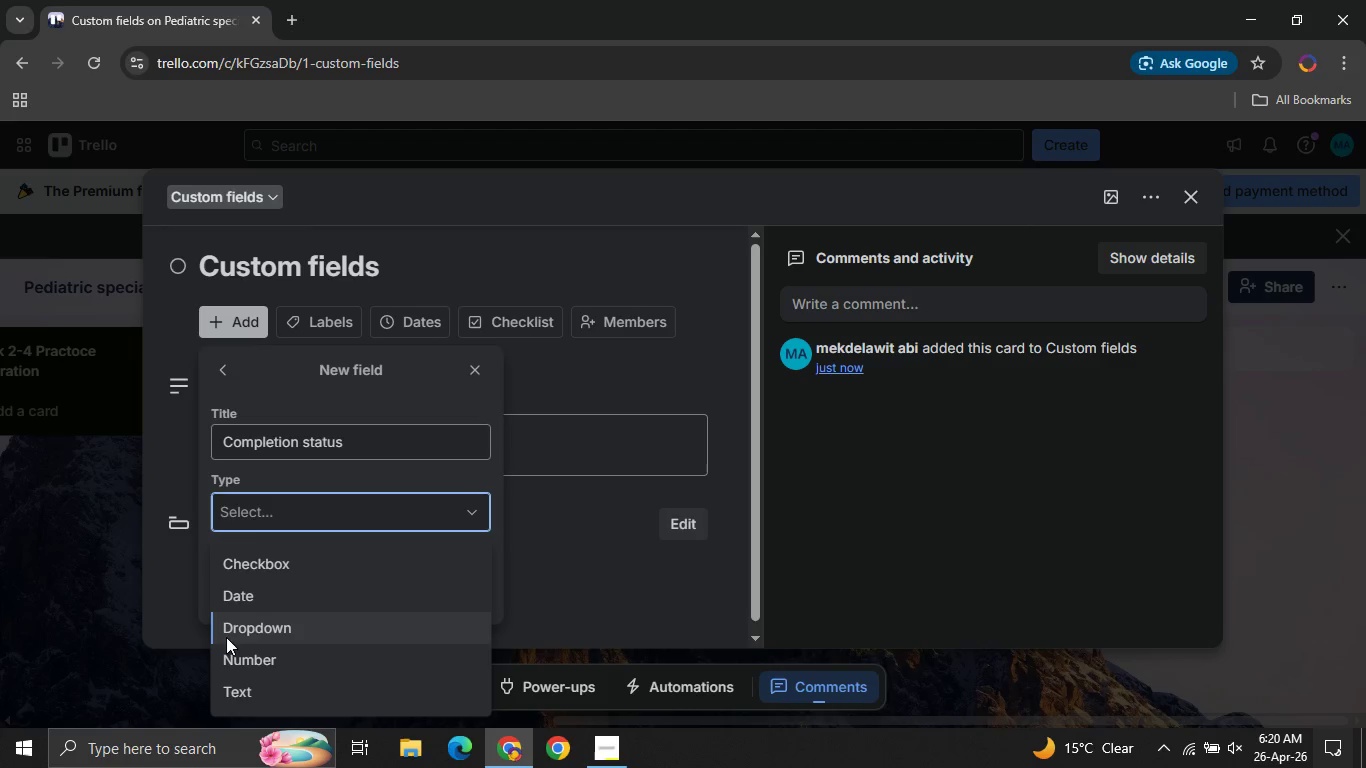 
left_click([221, 629])
 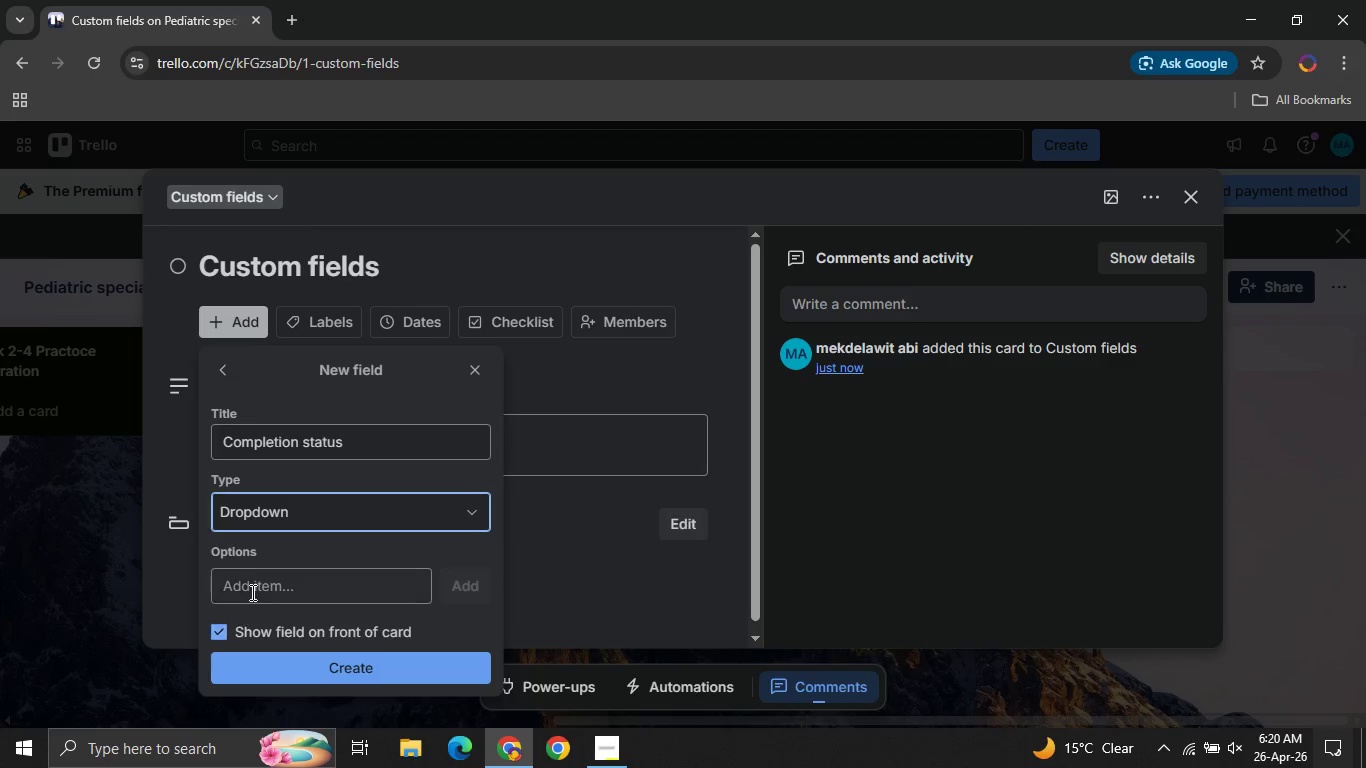 
left_click([249, 574])
 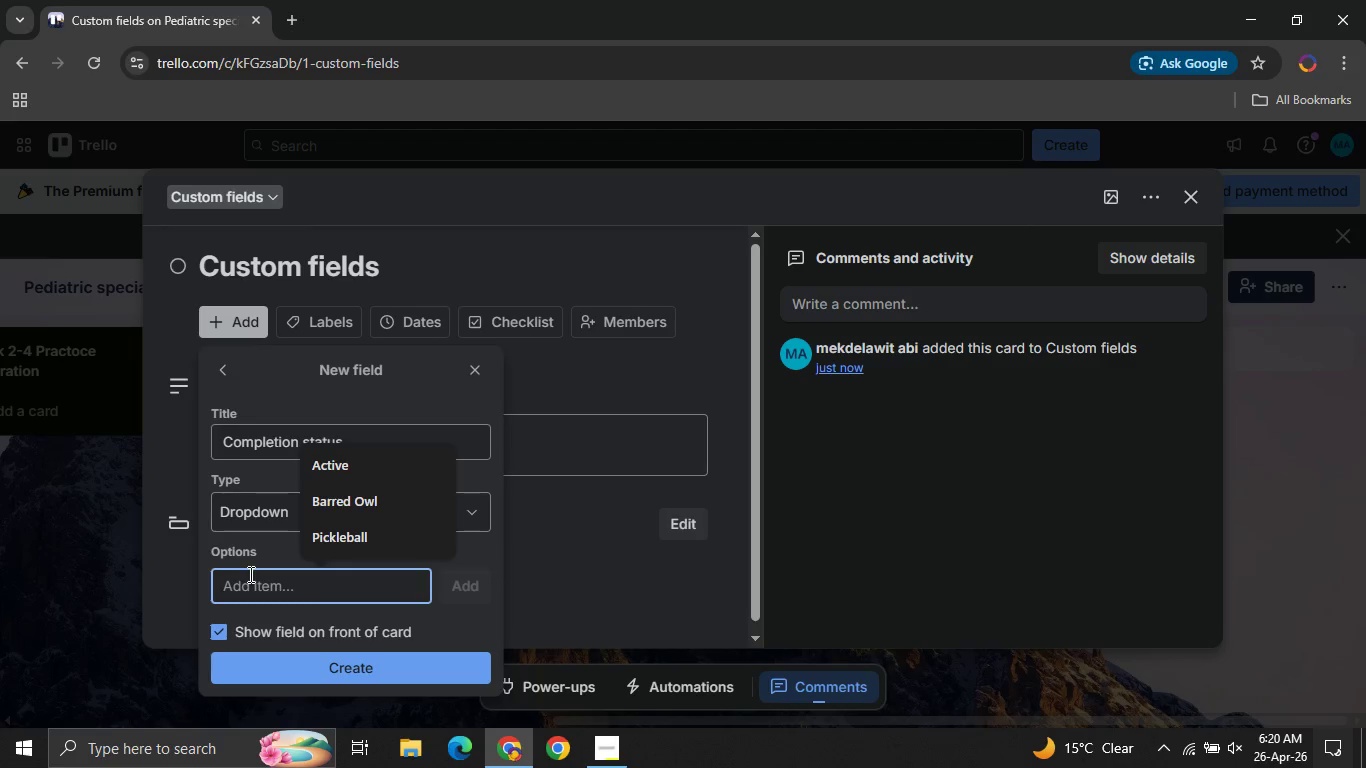 
type(Not started )
 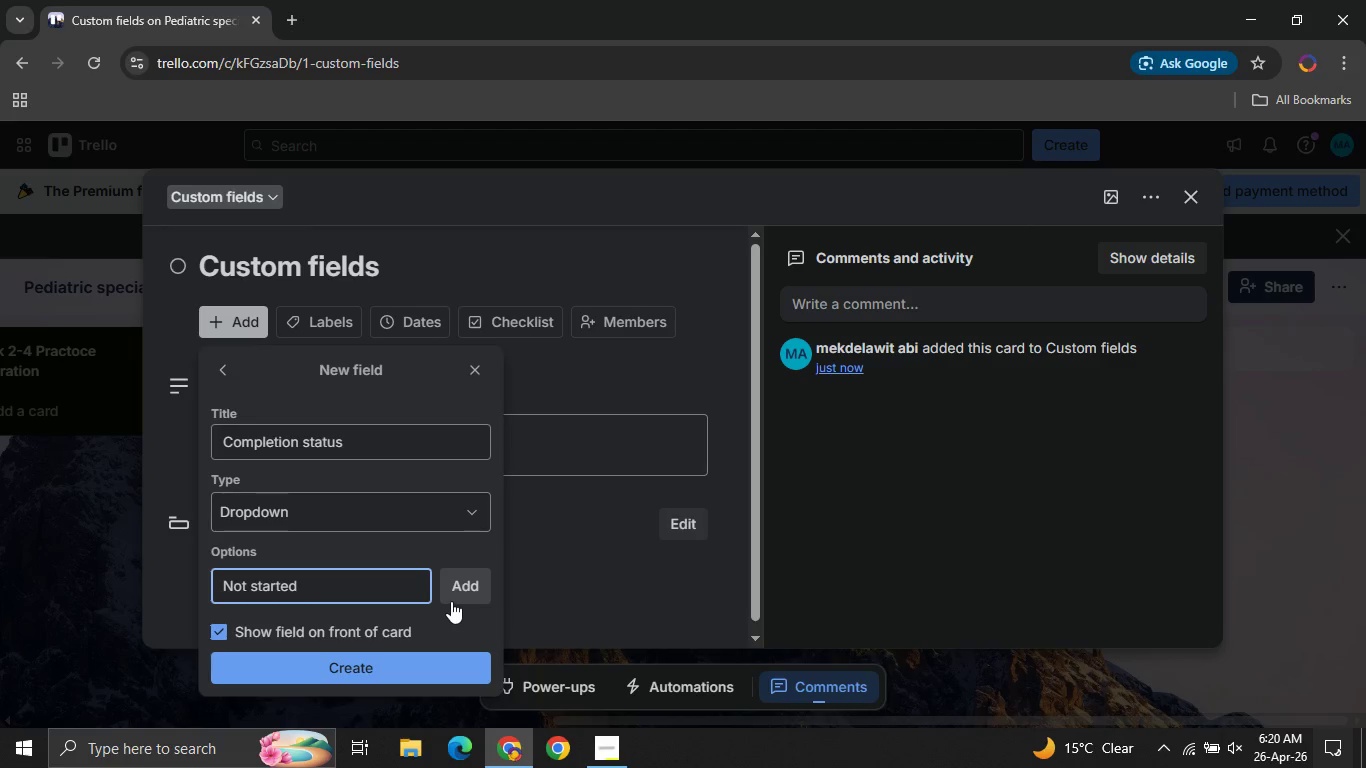 
left_click([451, 601])
 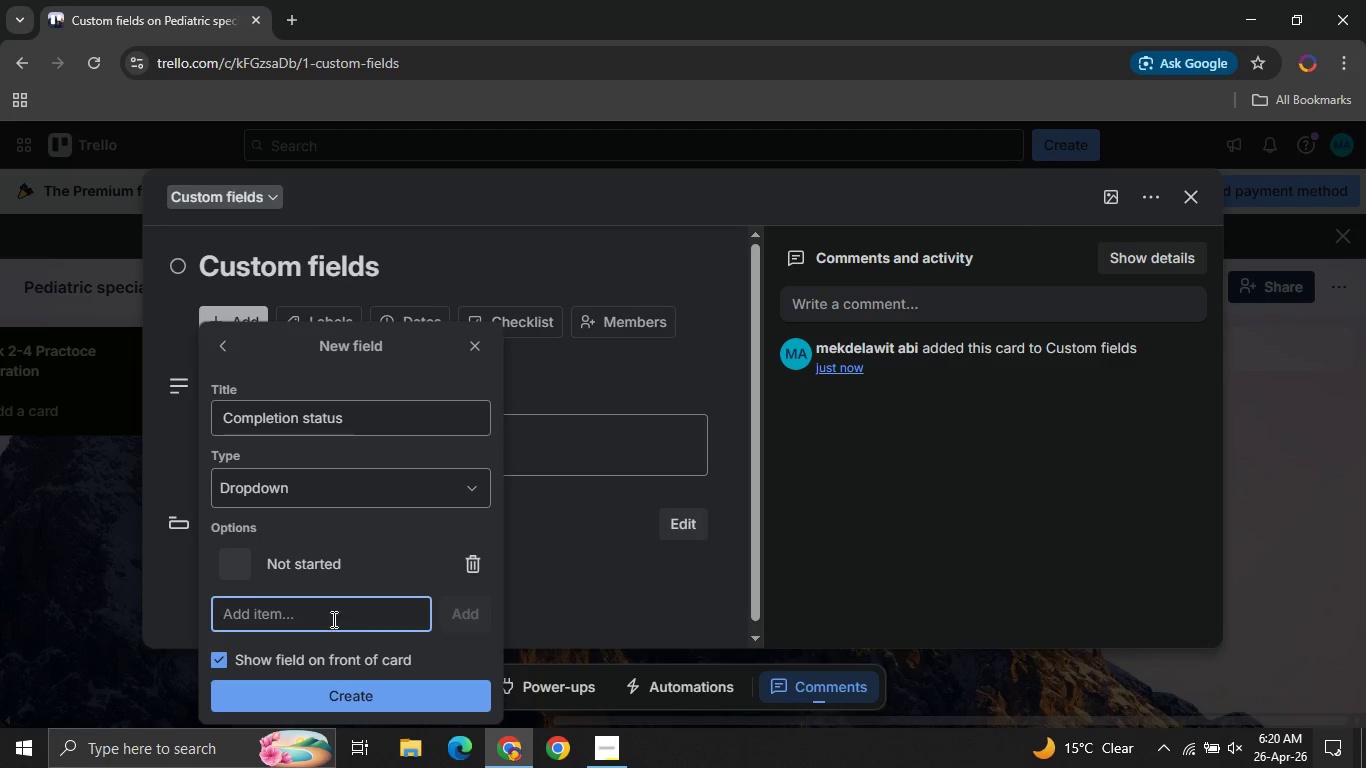 
type(In progress )
 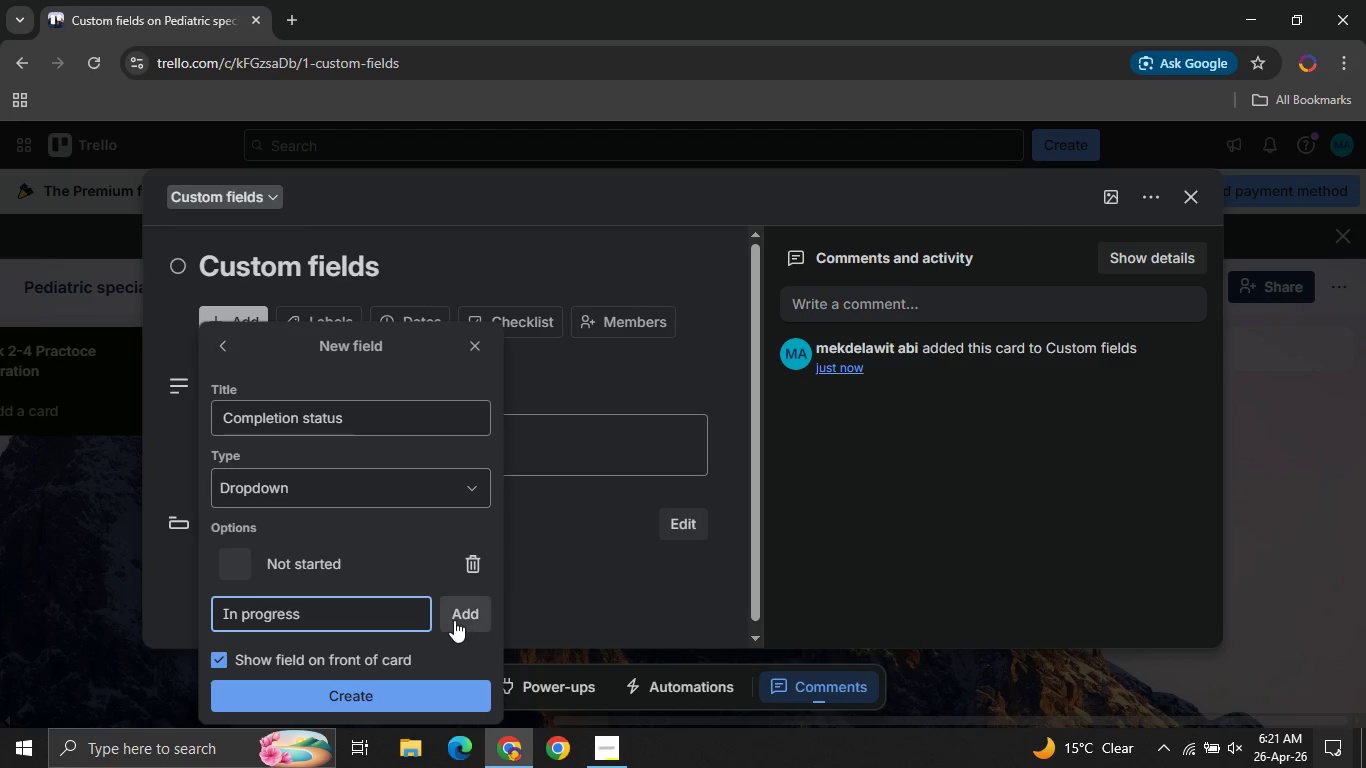 
left_click([447, 619])
 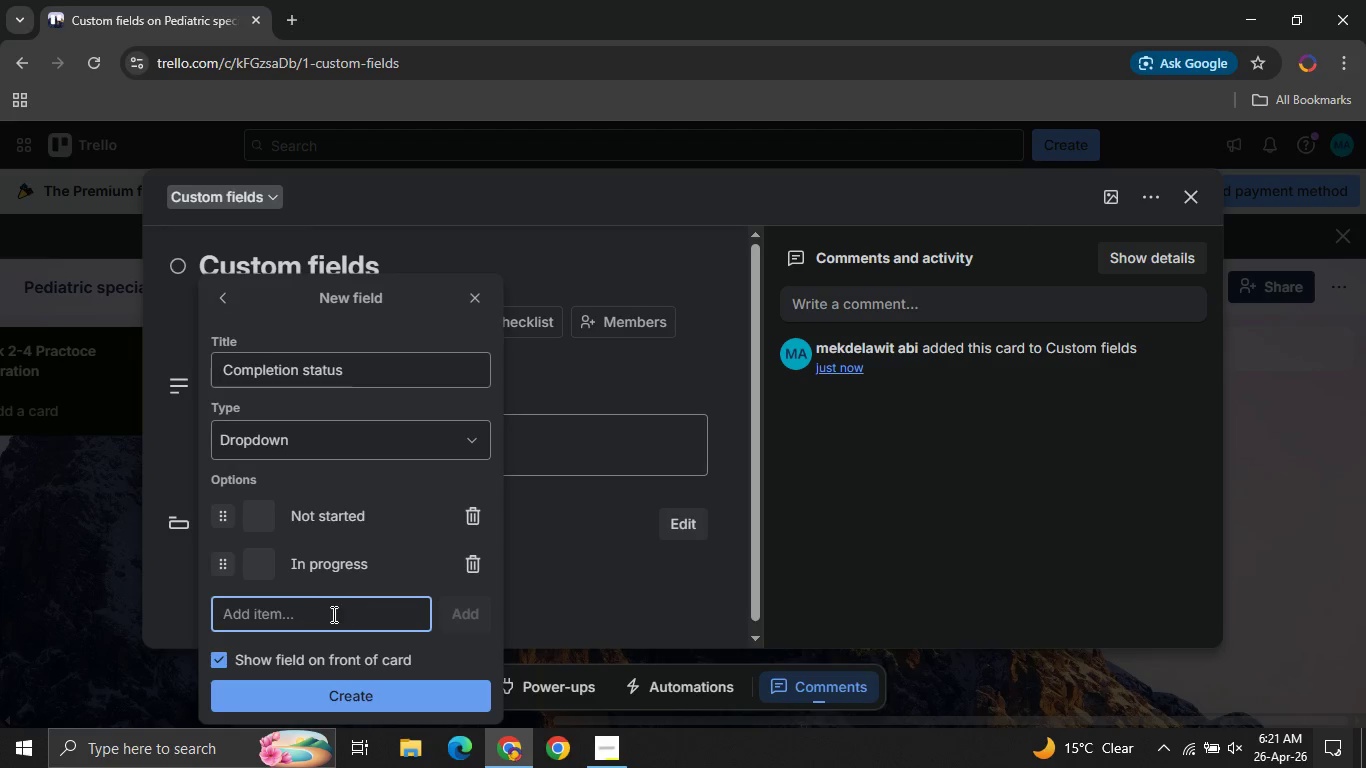 
left_click([330, 614])
 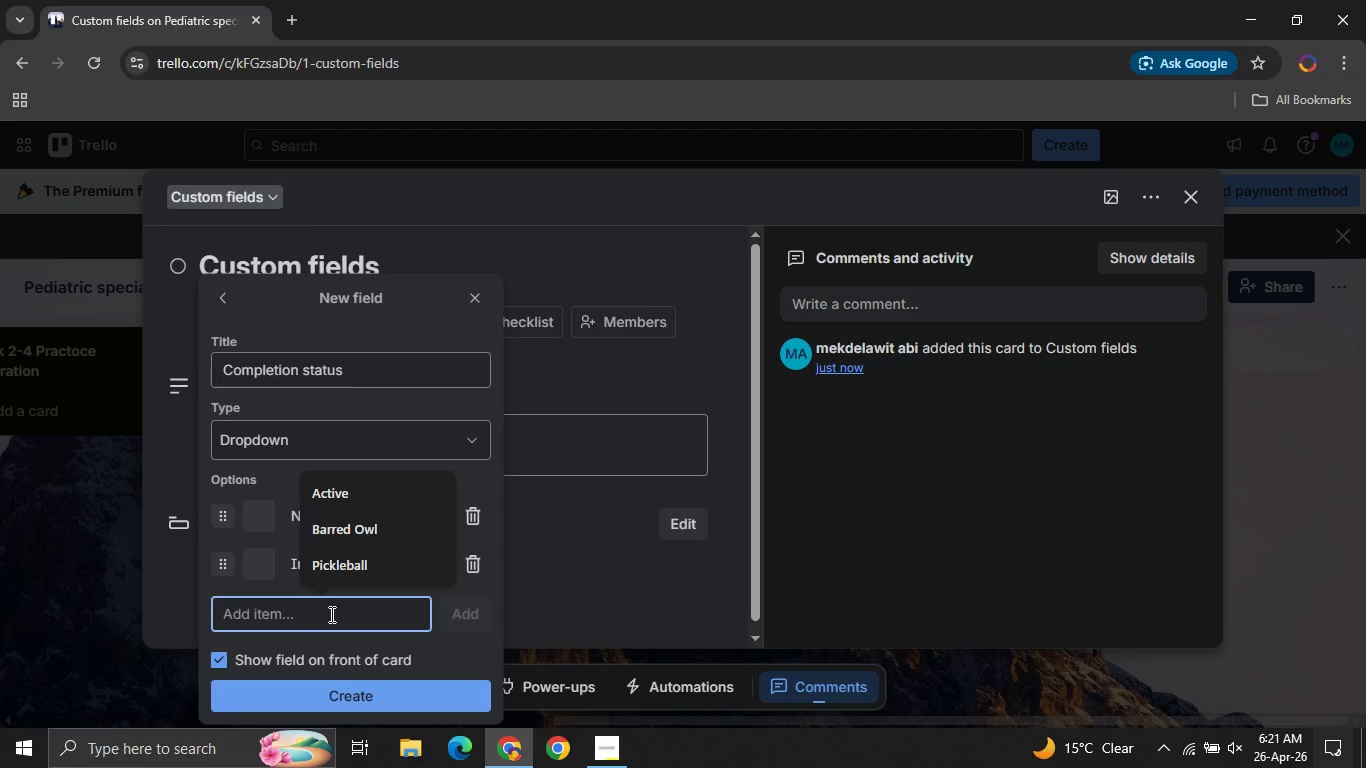 
type(Verified )
 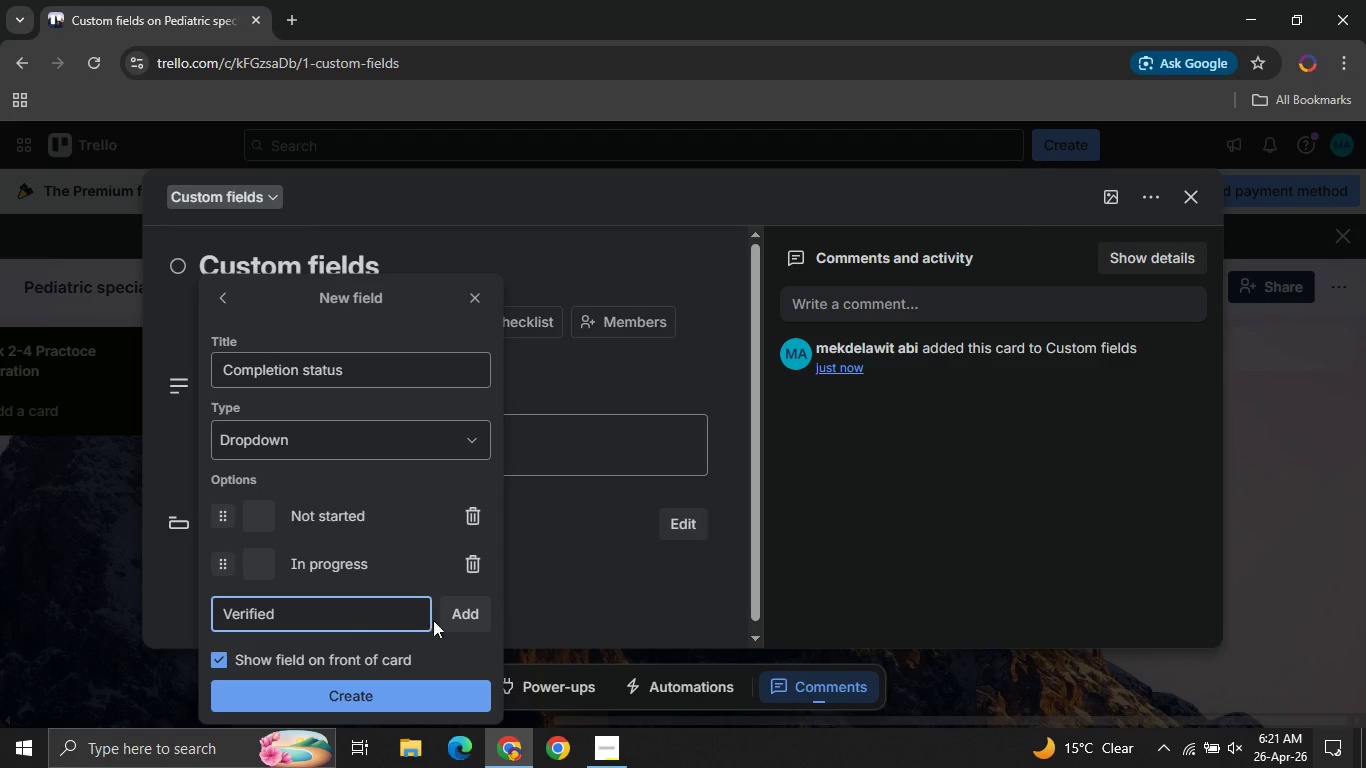 
left_click([435, 620])
 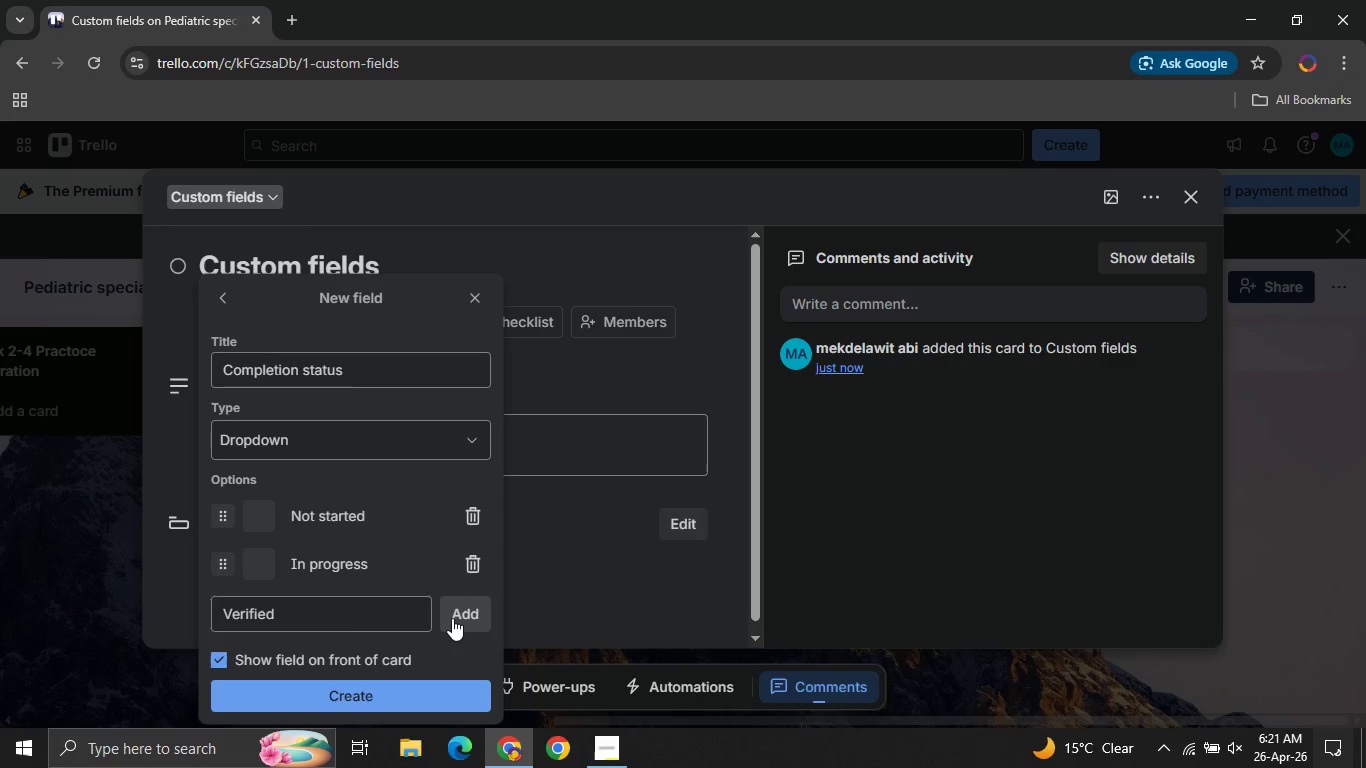 
left_click([452, 618])
 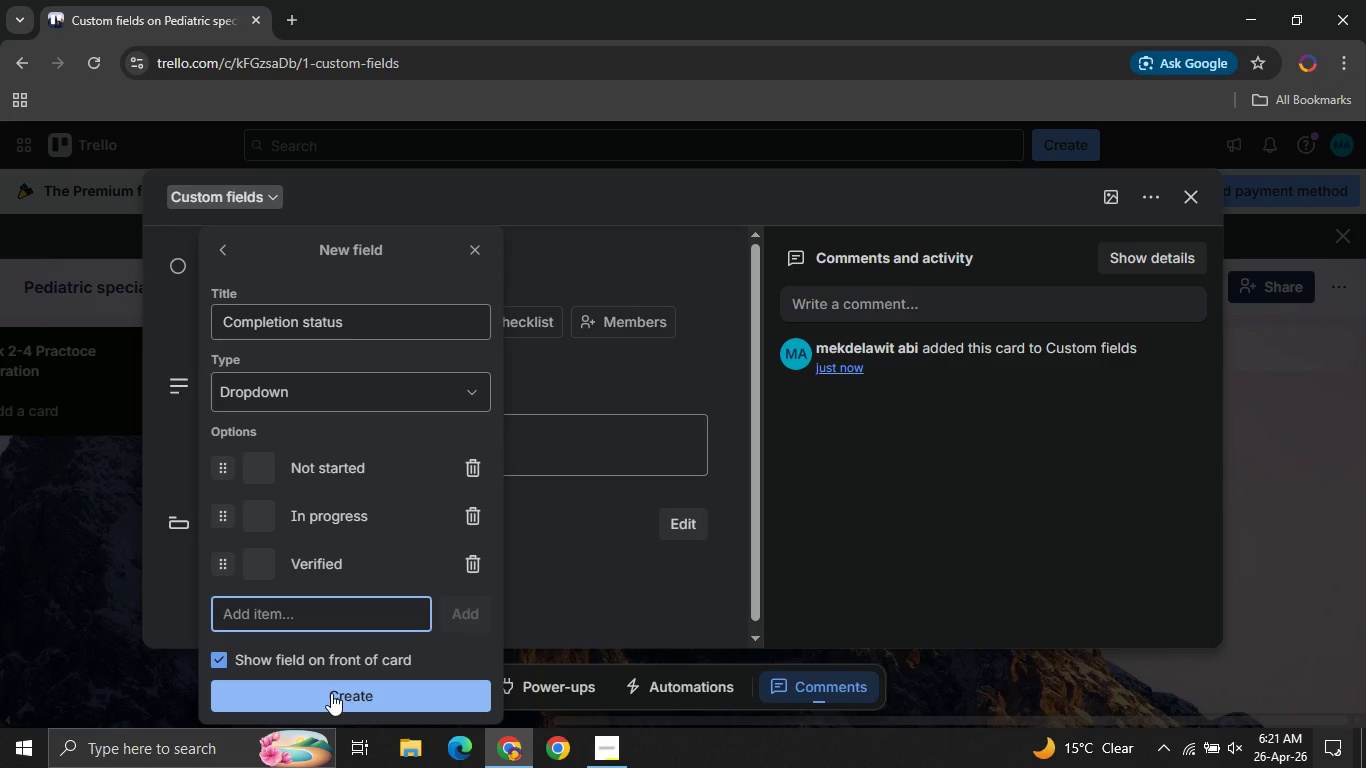 
left_click([331, 693])
 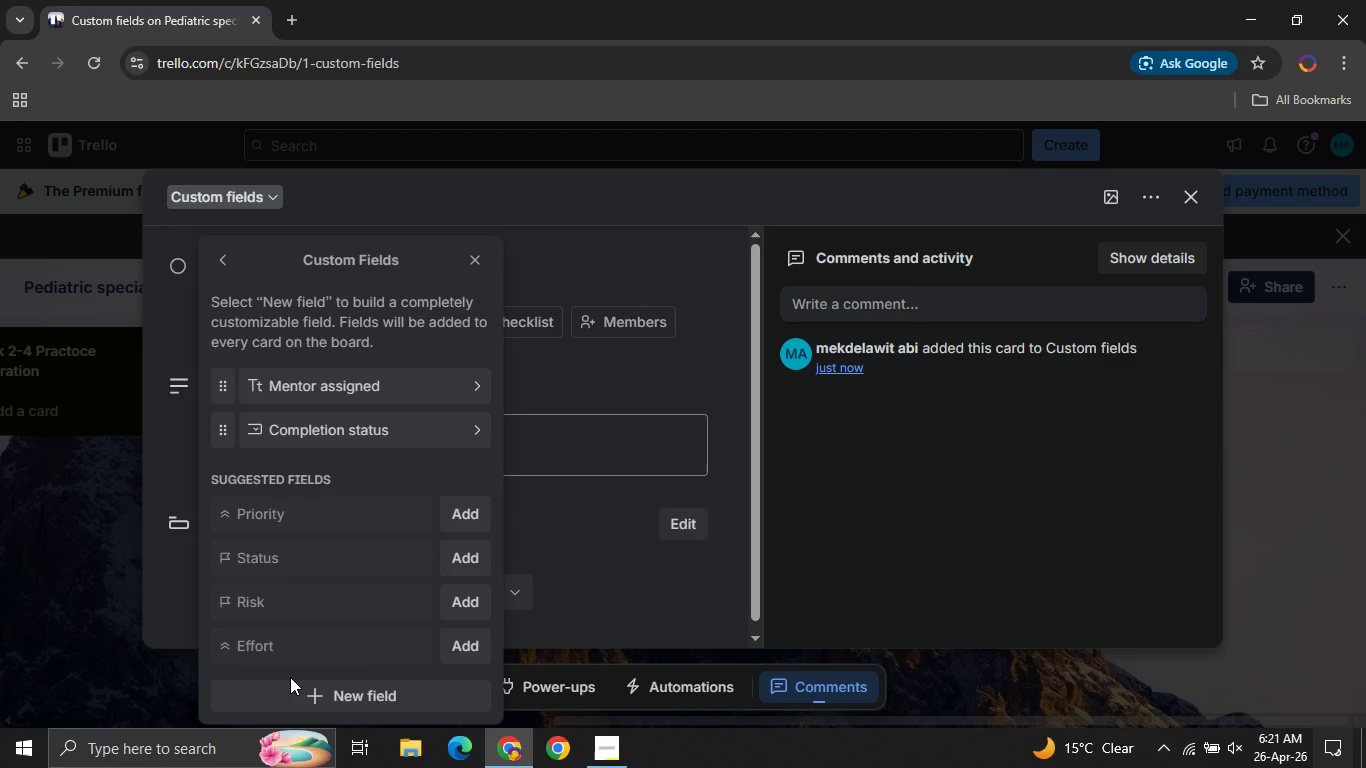 
left_click([290, 677])
 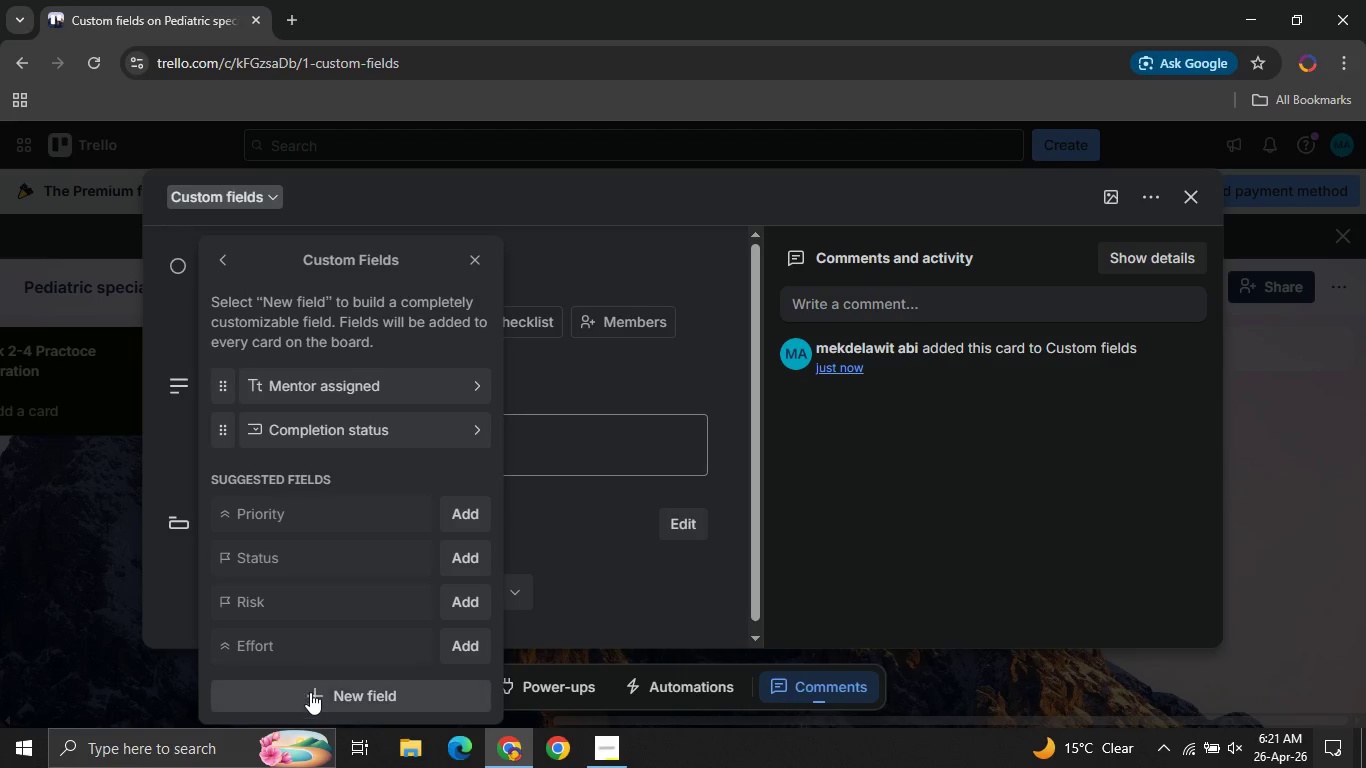 
left_click([308, 696])
 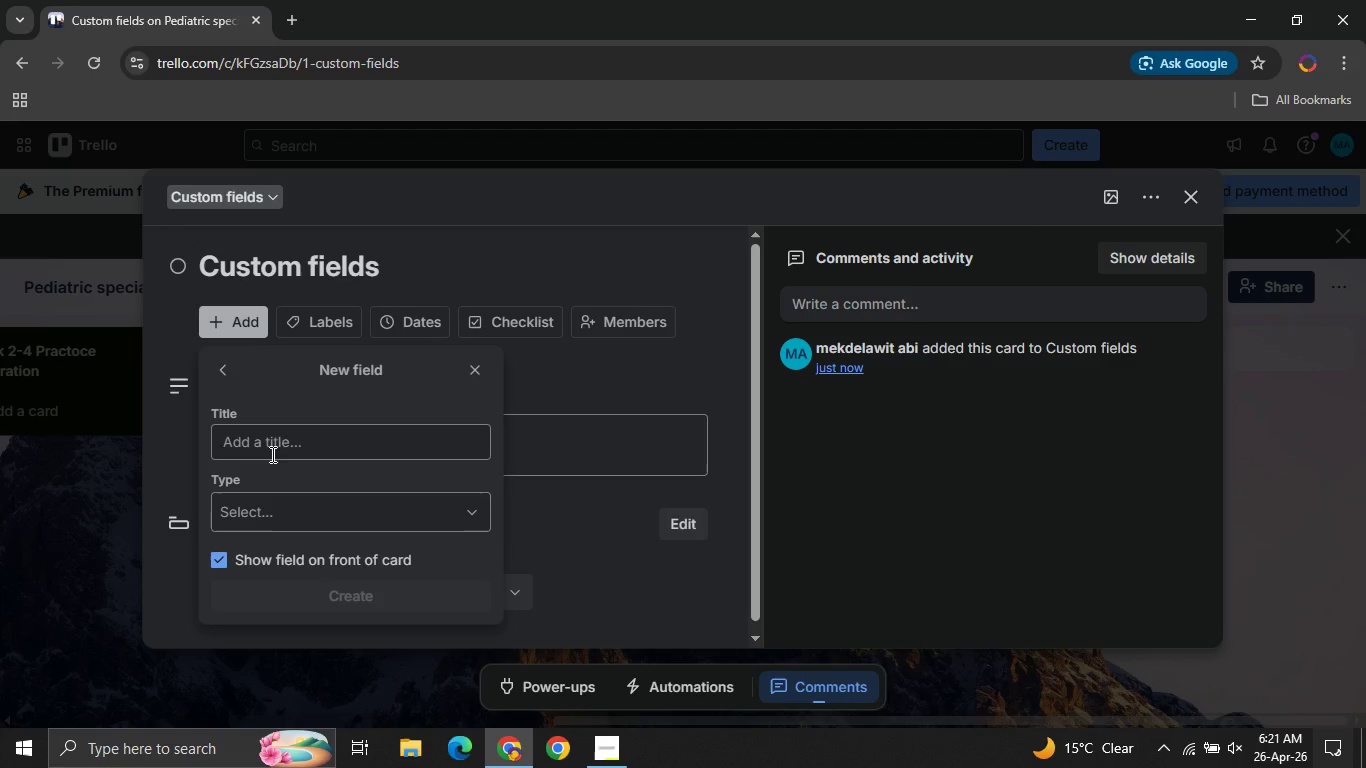 
left_click([267, 448])
 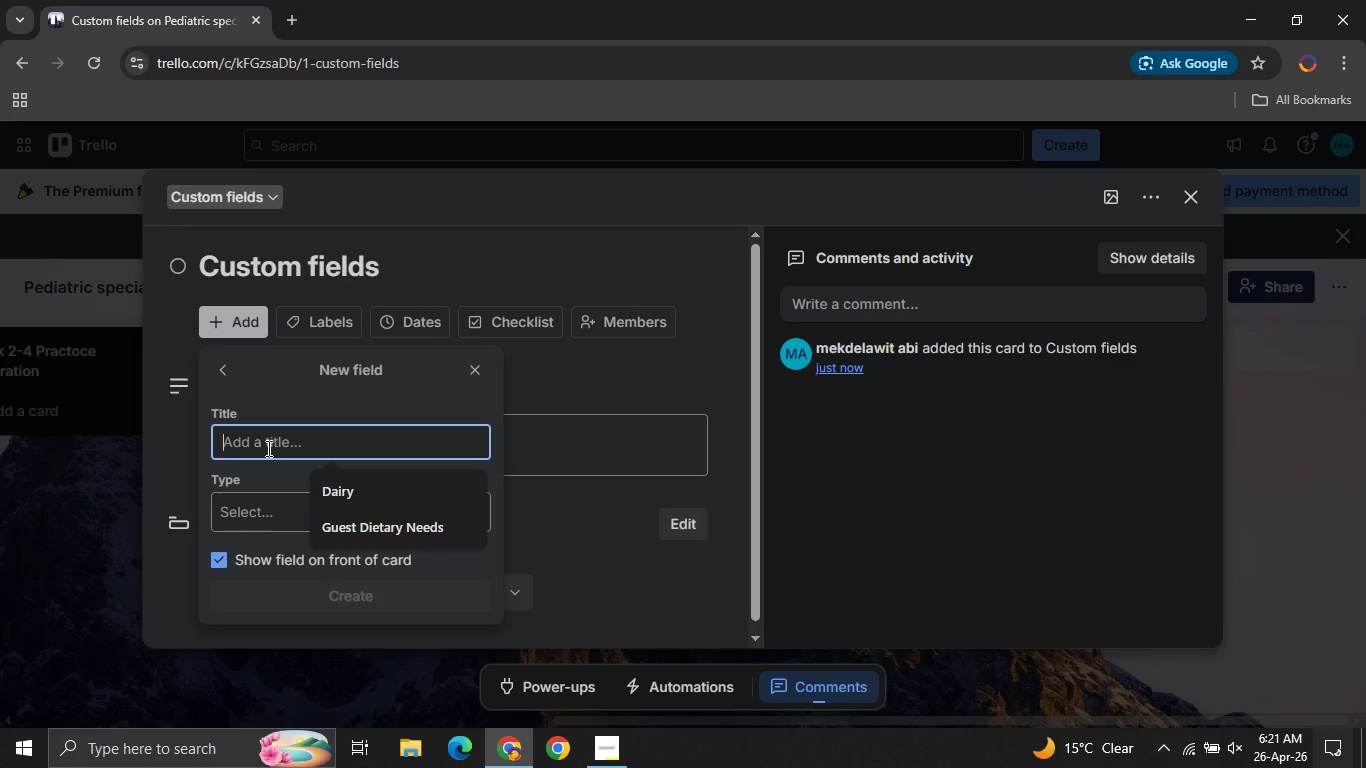 
type(Required documentation )
 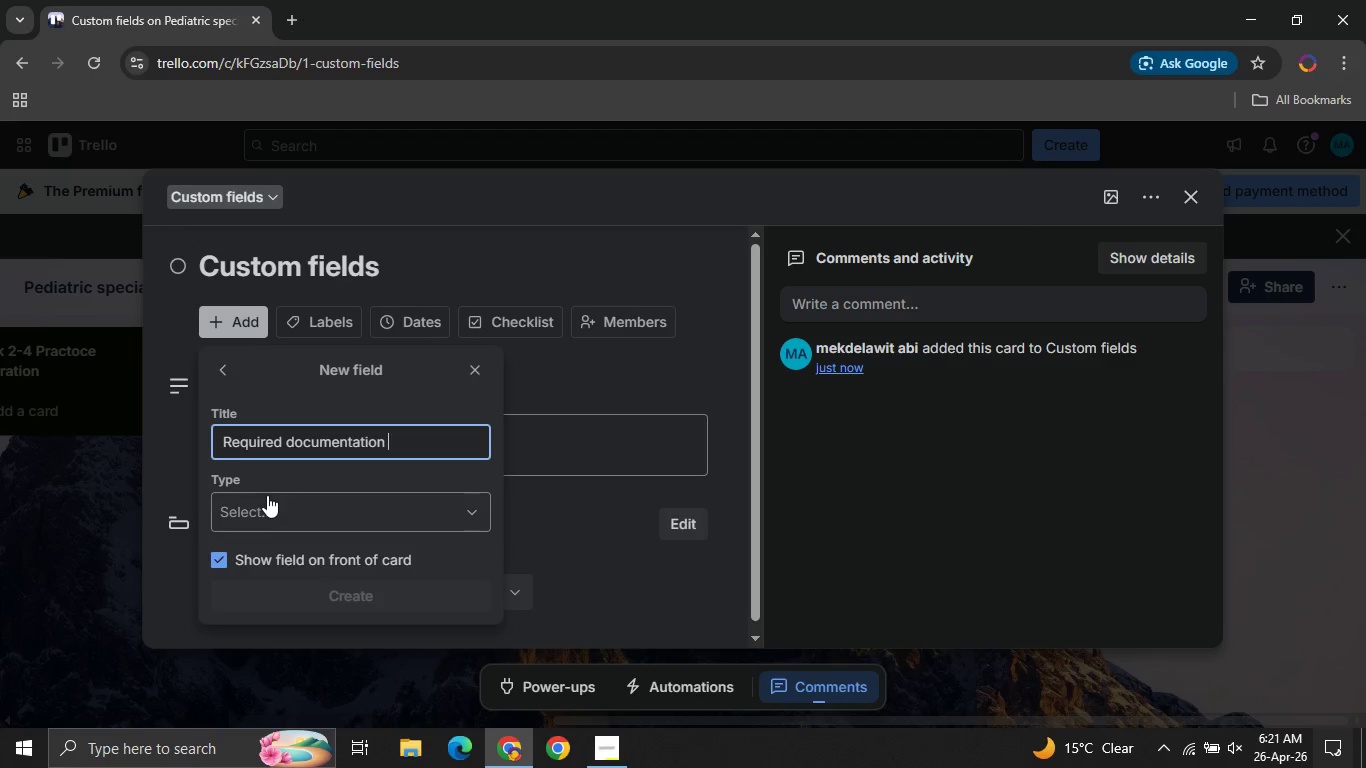 
left_click([267, 496])
 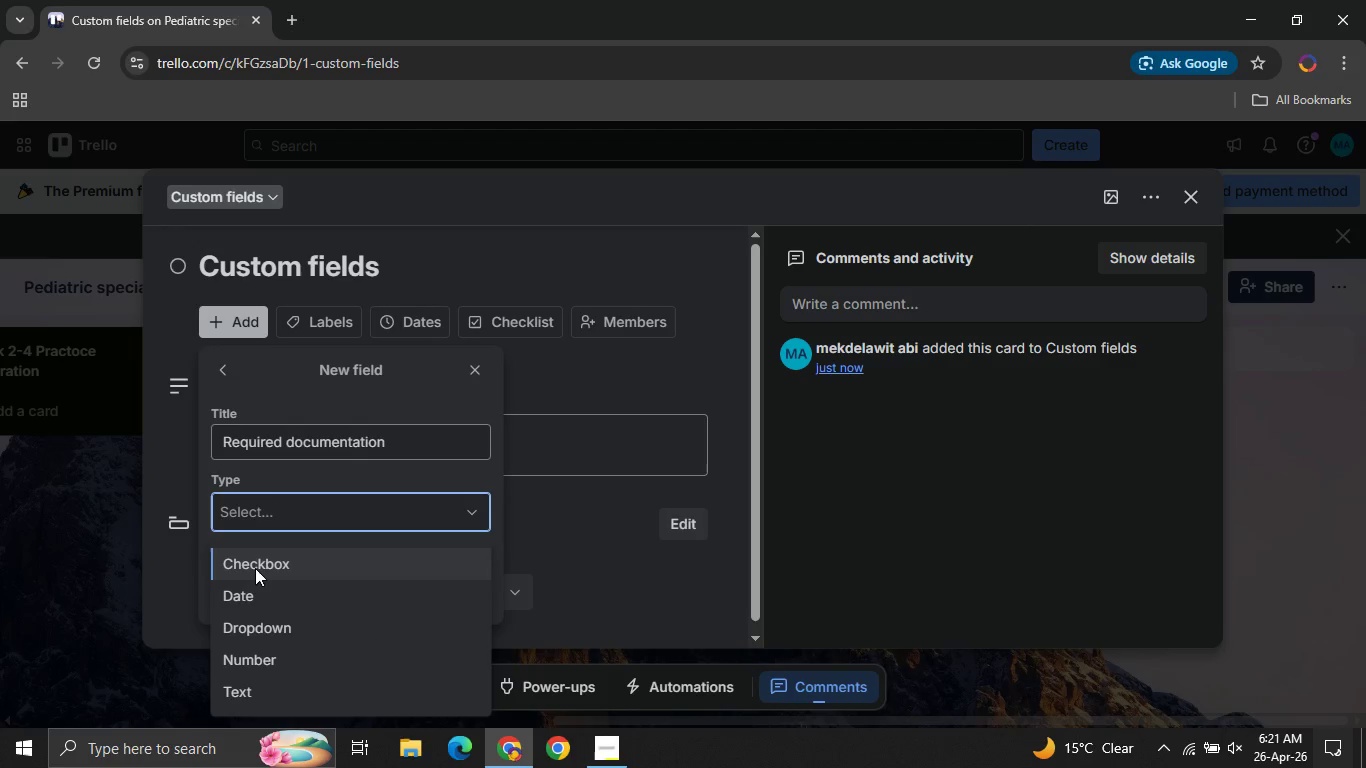 
left_click([255, 568])
 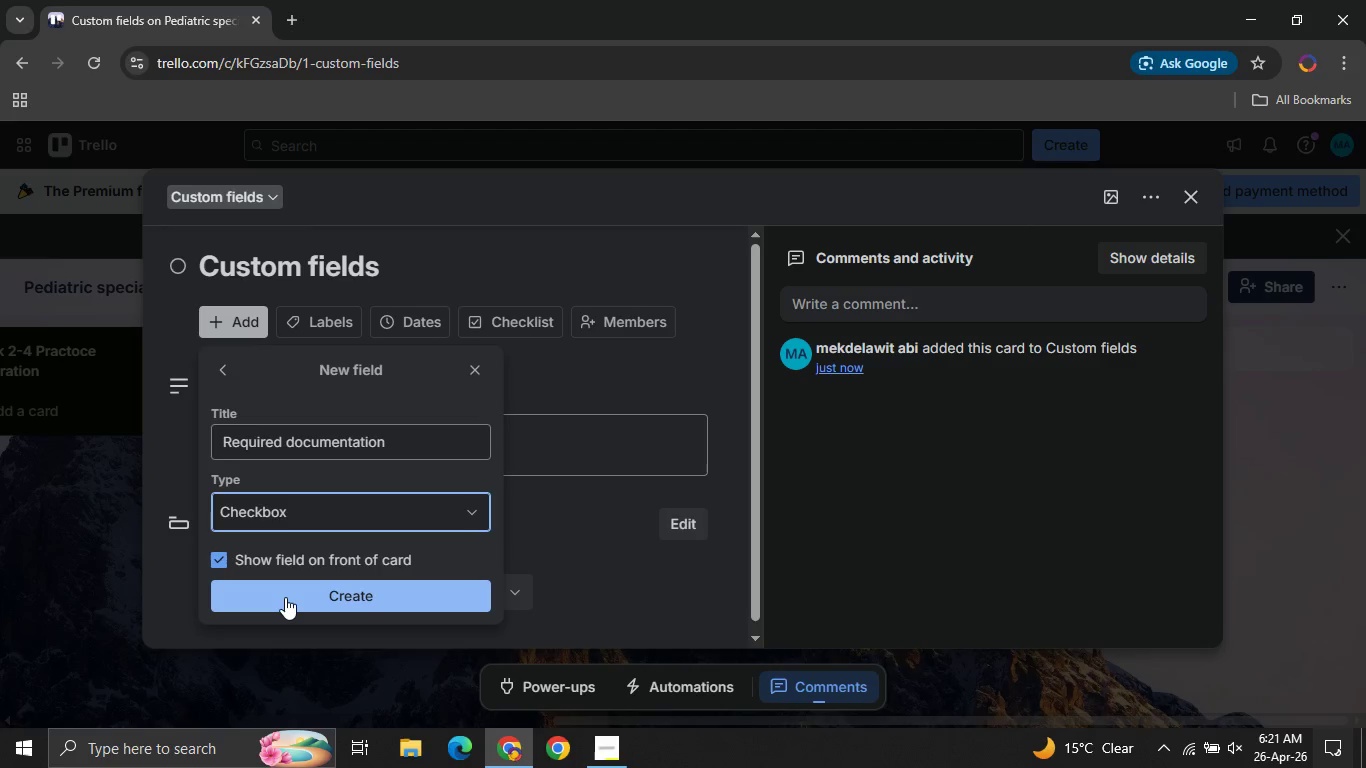 
left_click([283, 597])
 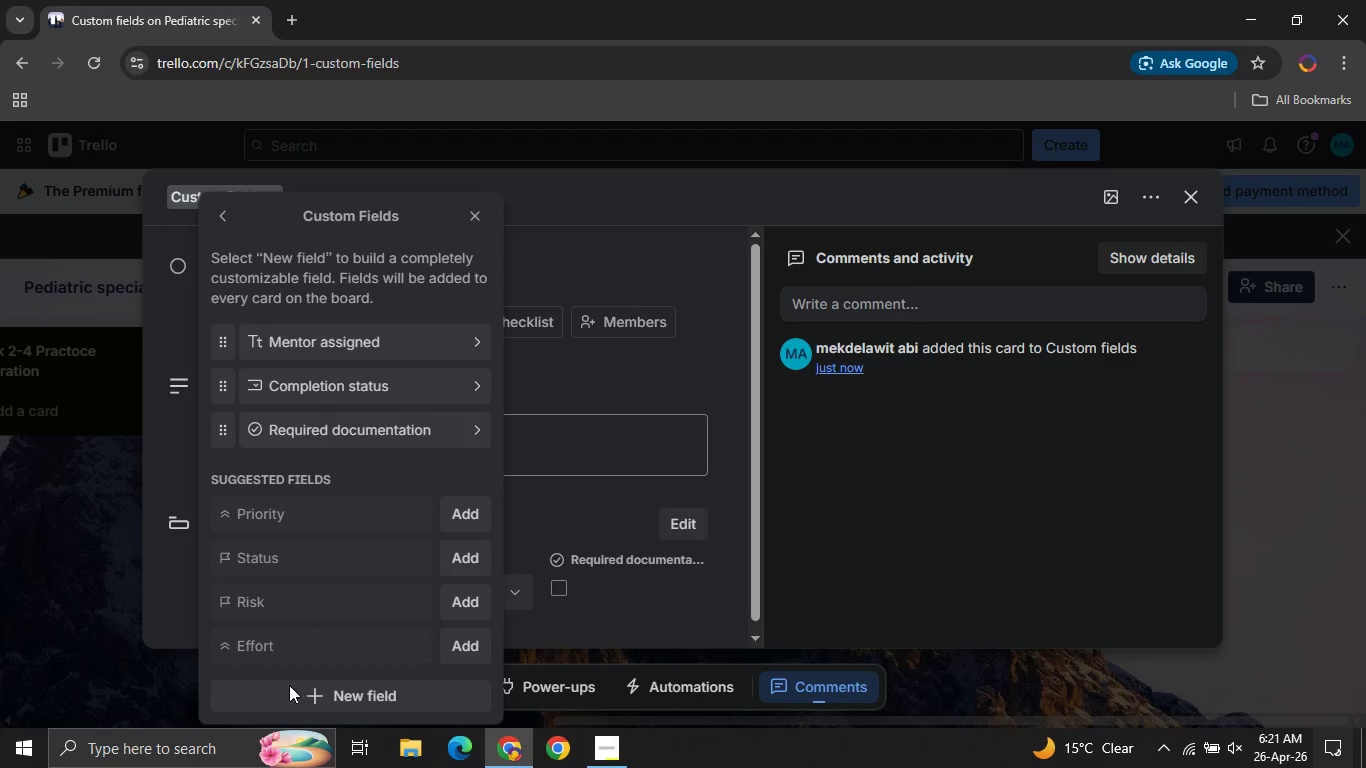 
left_click([290, 699])
 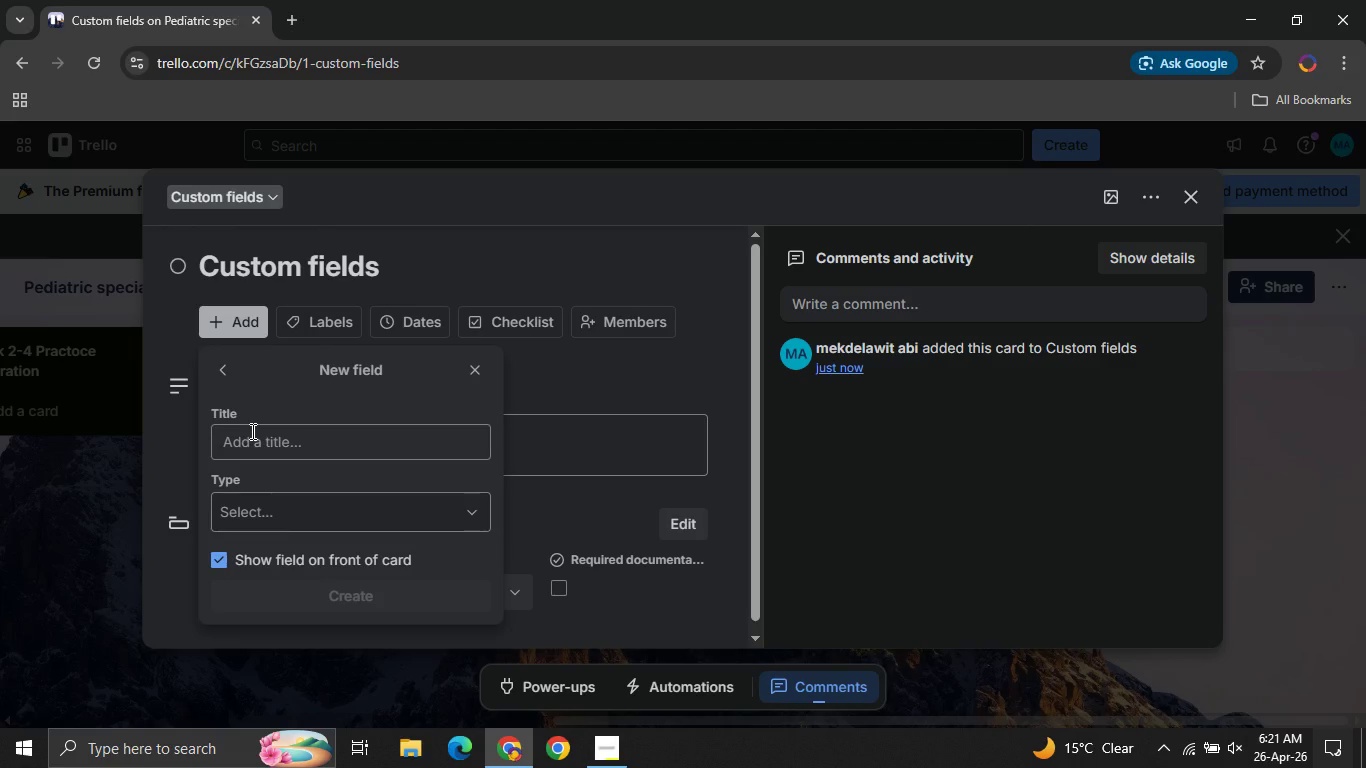 
left_click([251, 431])
 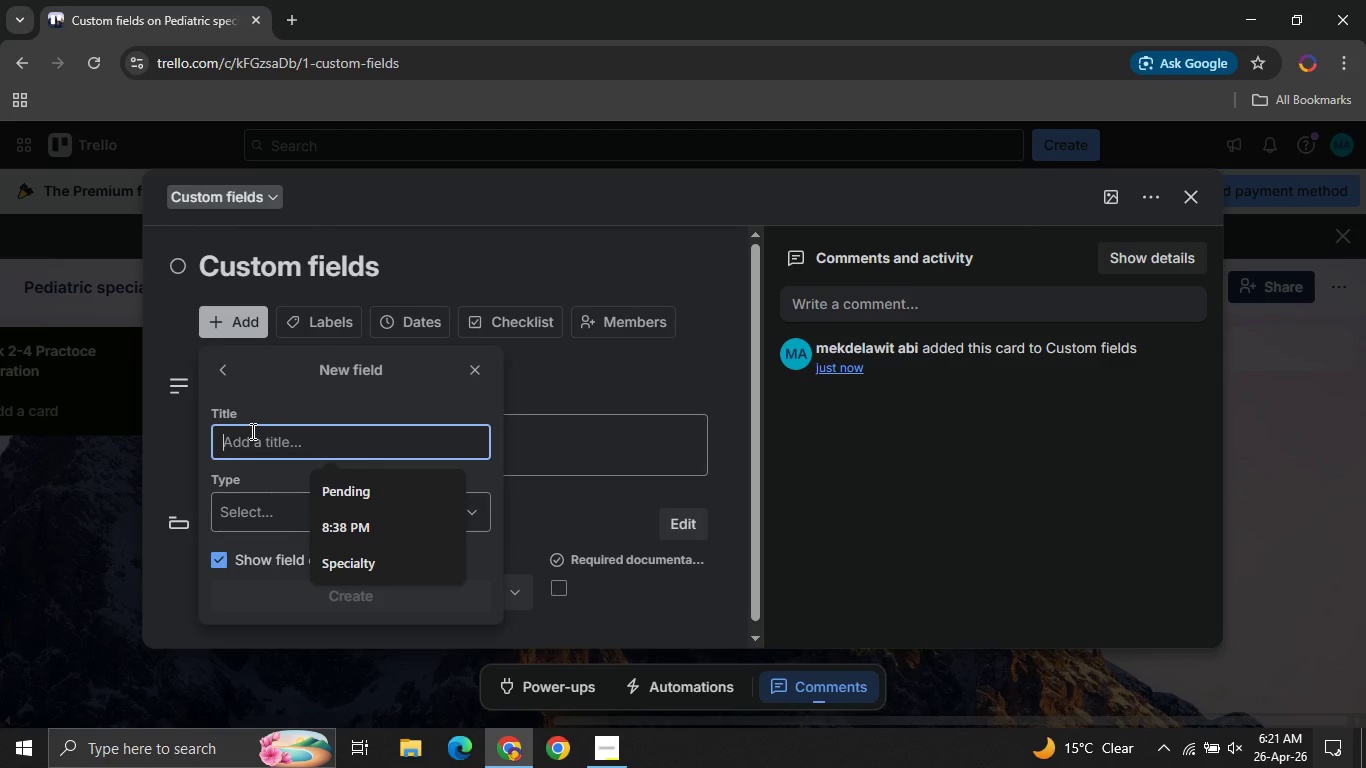 
type(Department )
 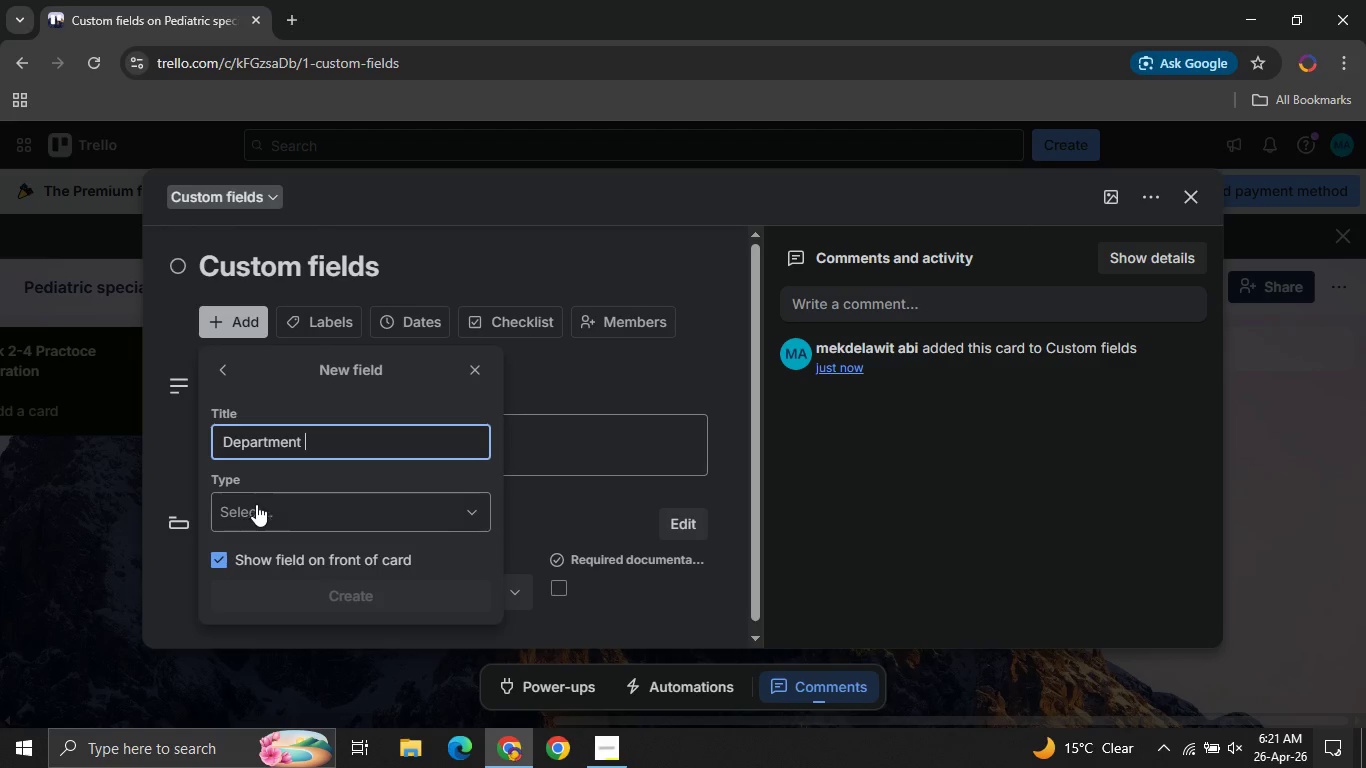 
left_click([246, 515])
 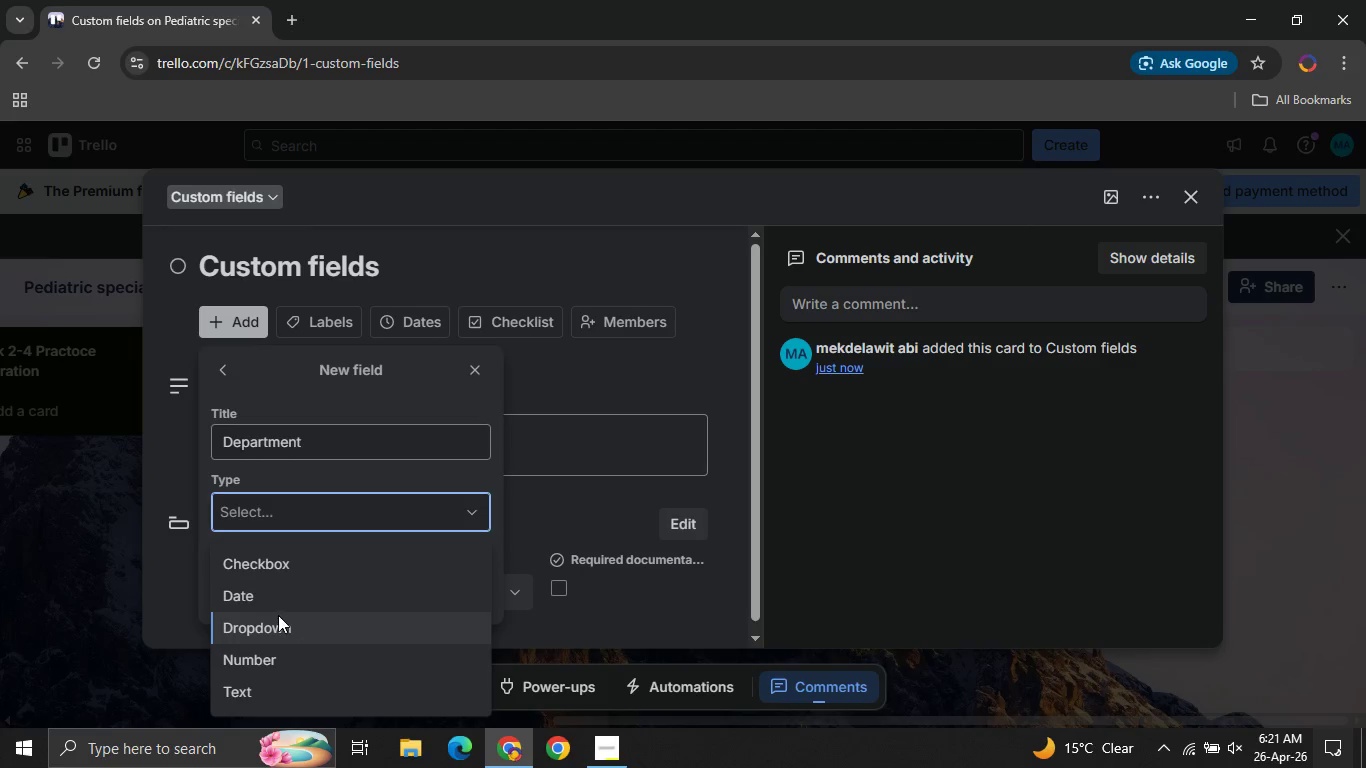 
left_click([262, 623])
 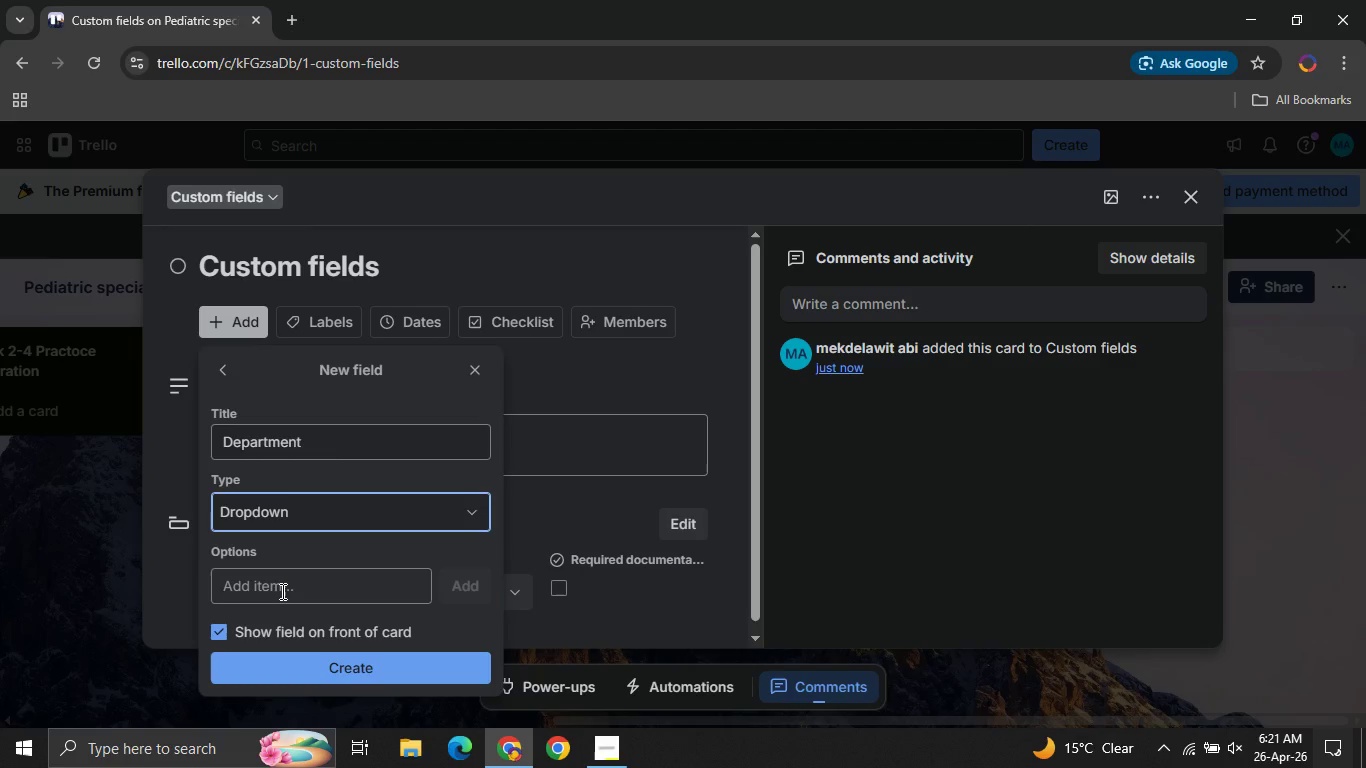 
left_click([281, 591])
 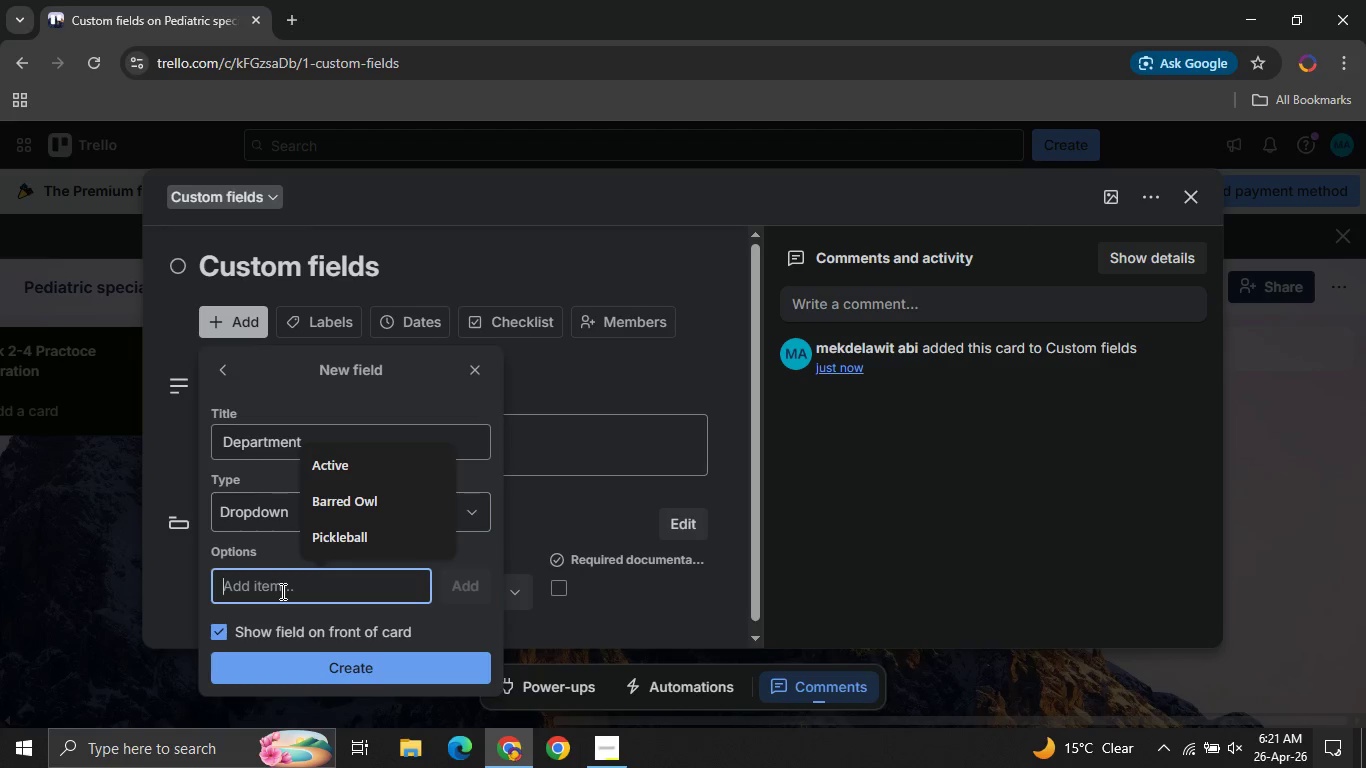 
type(Clinical )
 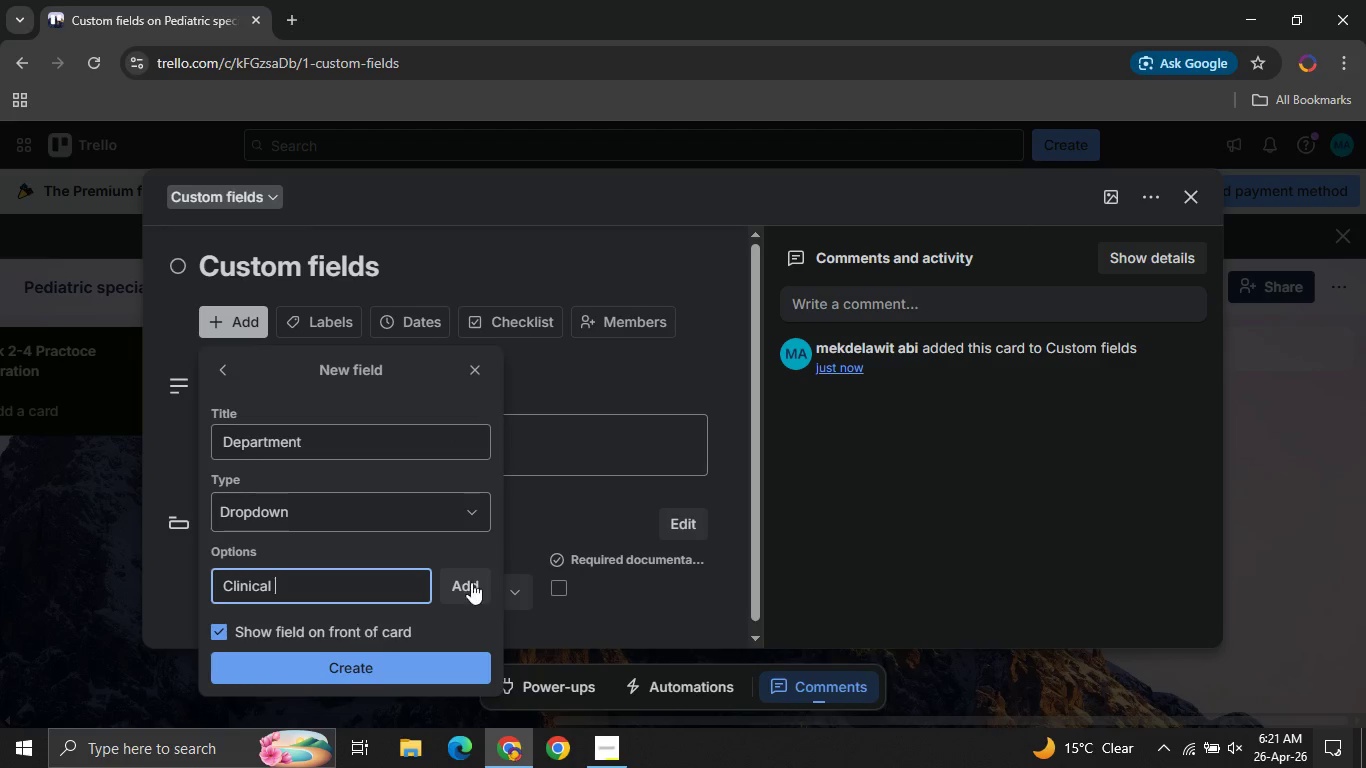 
left_click([448, 583])
 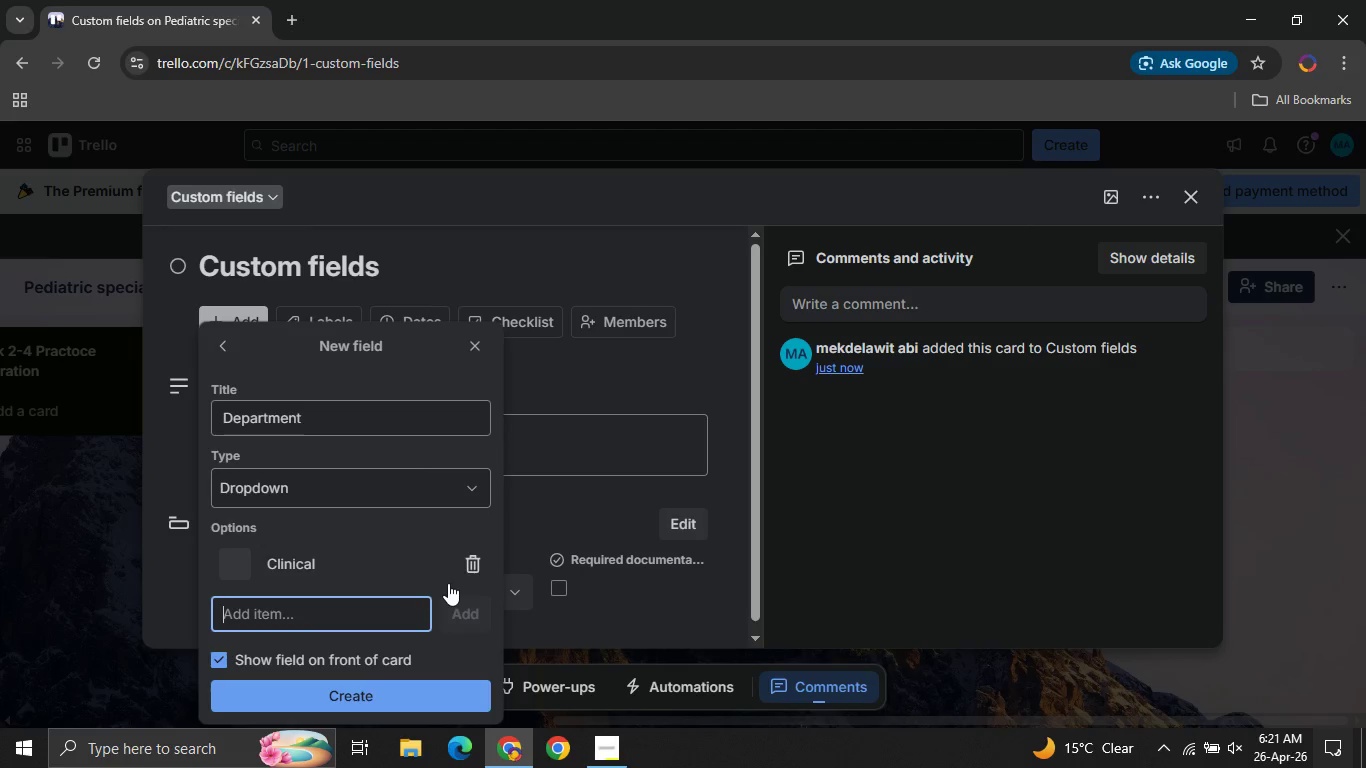 
type(Admin )
 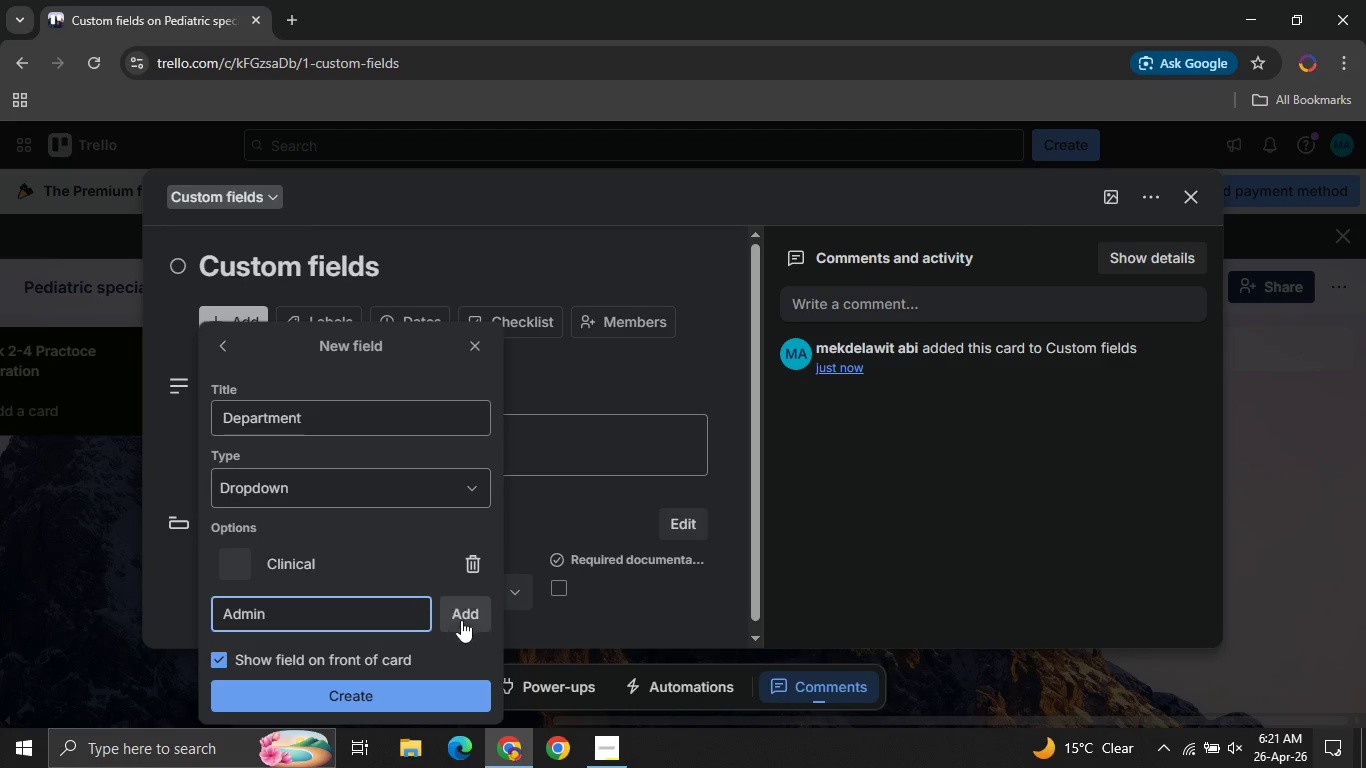 
left_click([461, 621])
 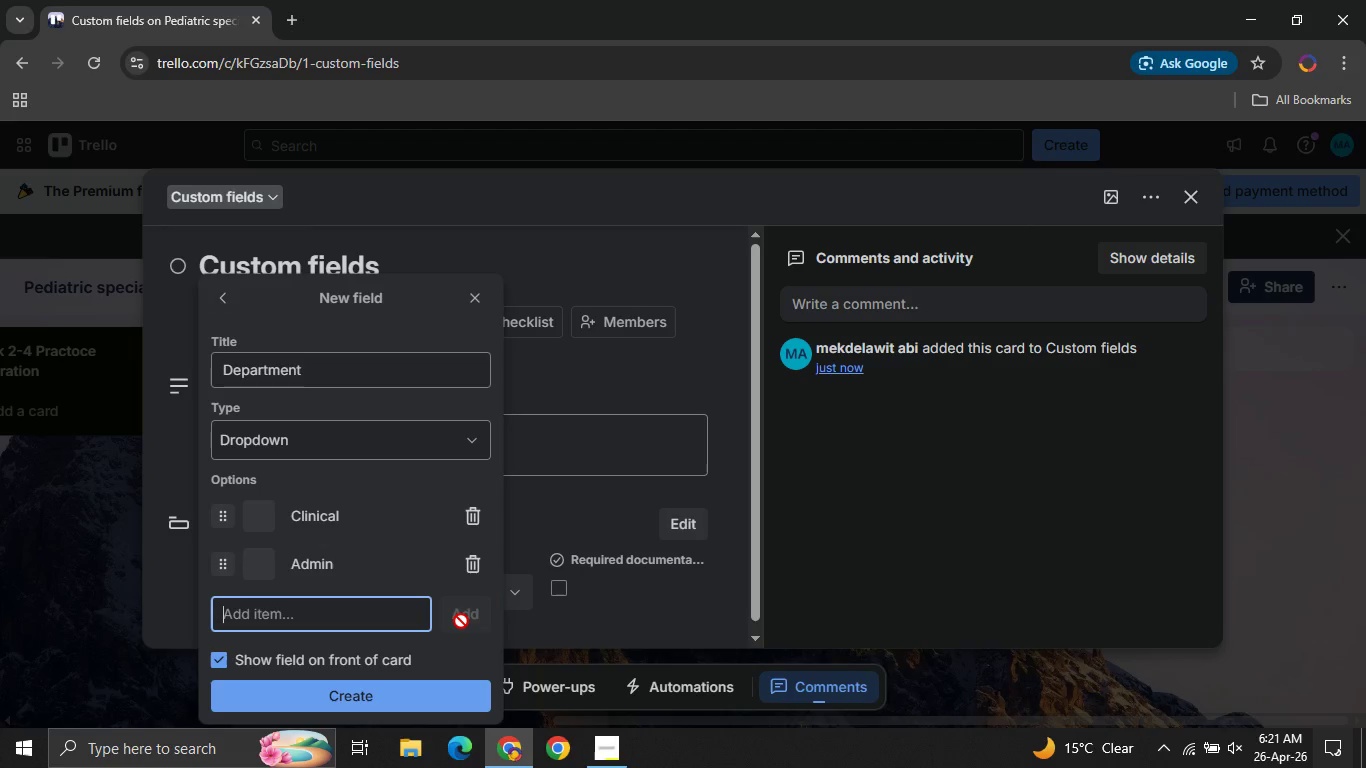 
type(Billing )
 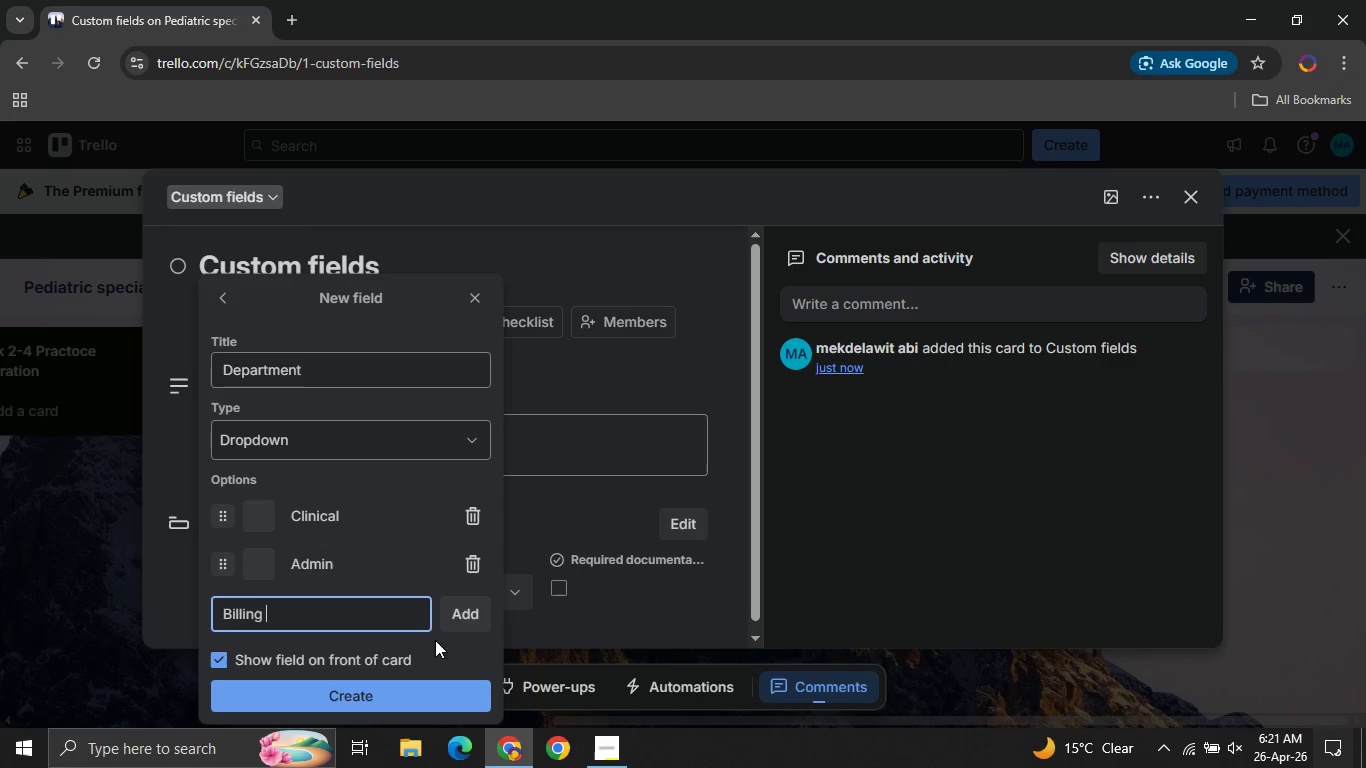 
left_click([457, 617])
 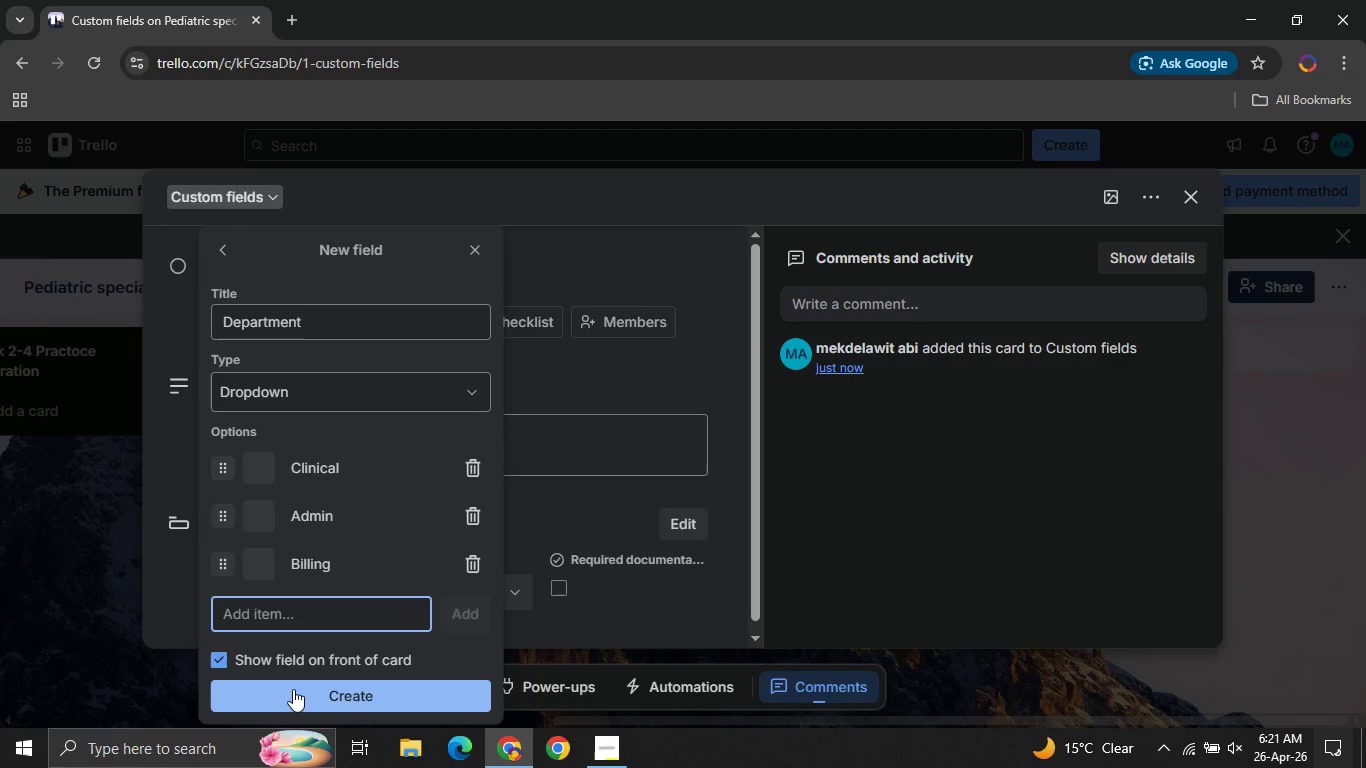 
left_click([293, 689])
 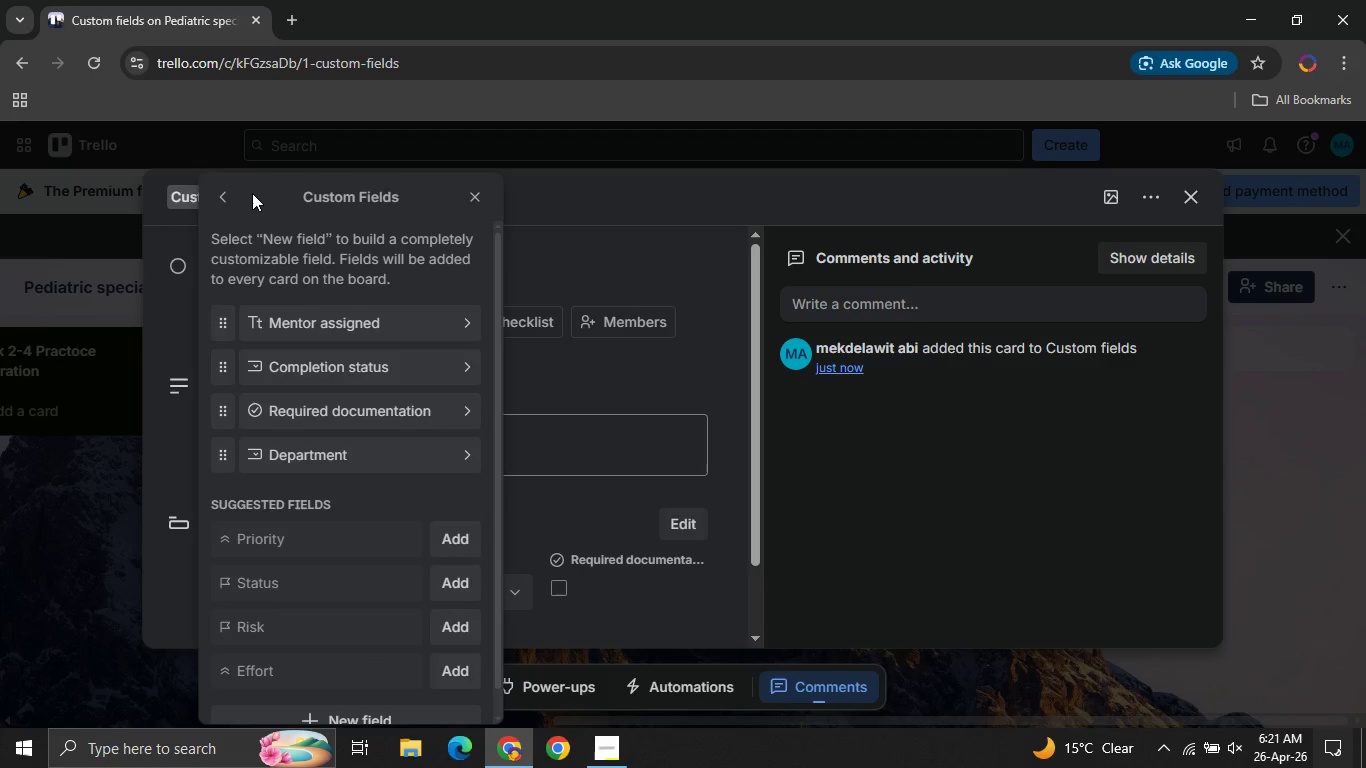 
left_click([226, 198])
 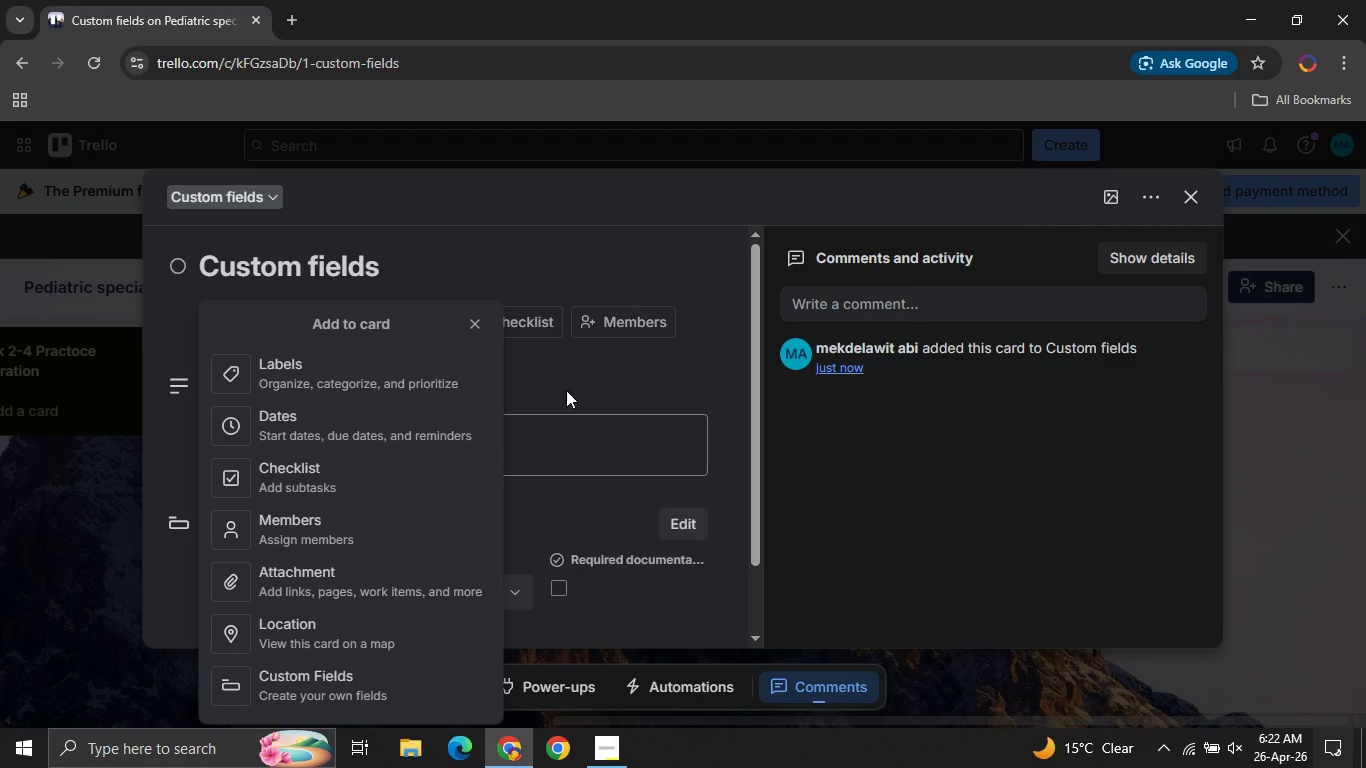 
left_click([530, 350])
 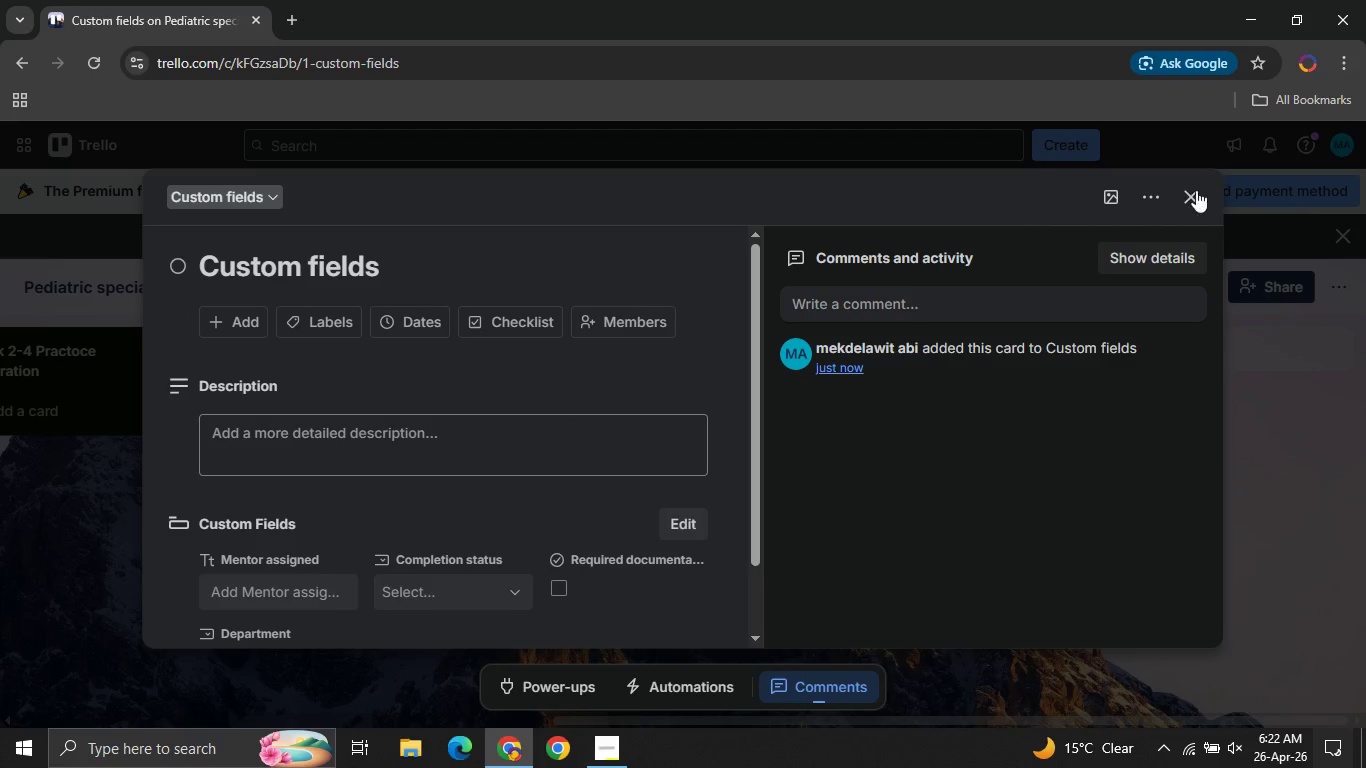 
left_click([1180, 185])
 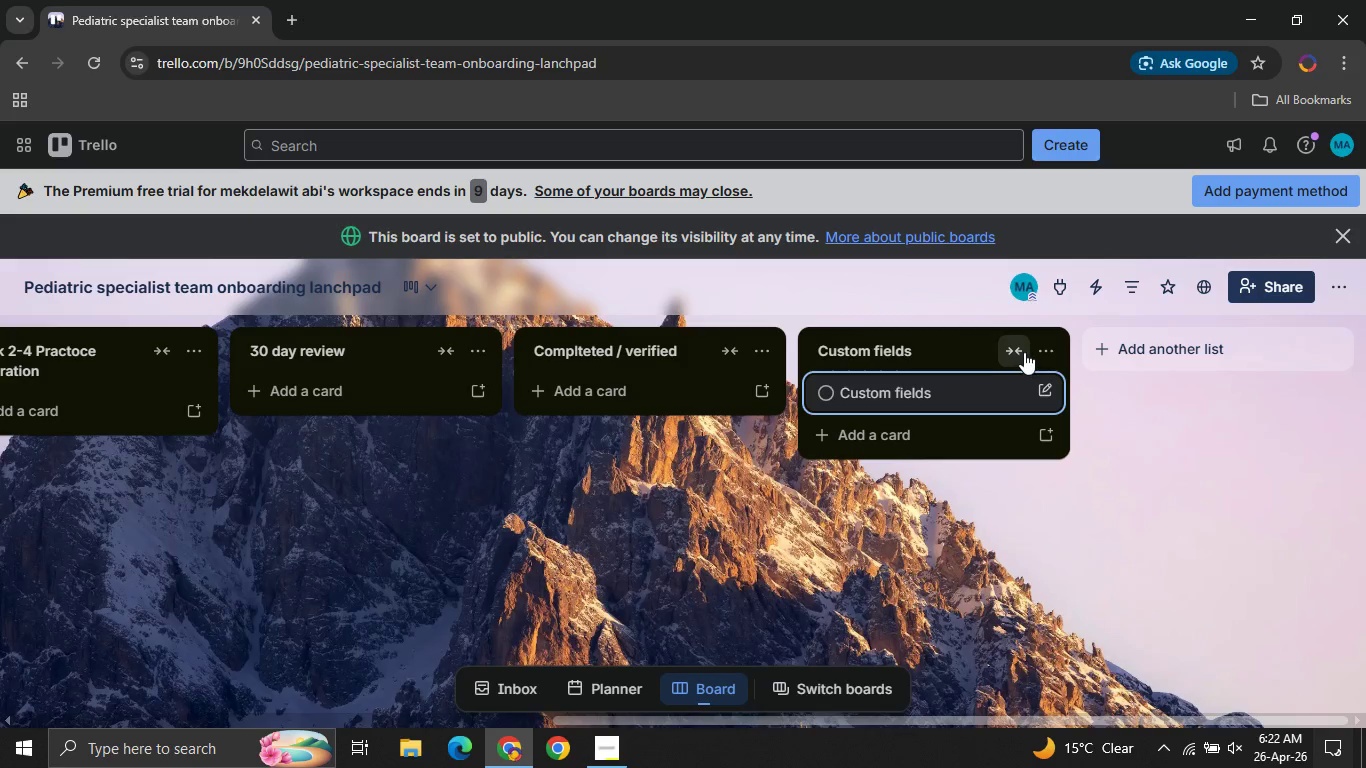 
left_click([1013, 352])
 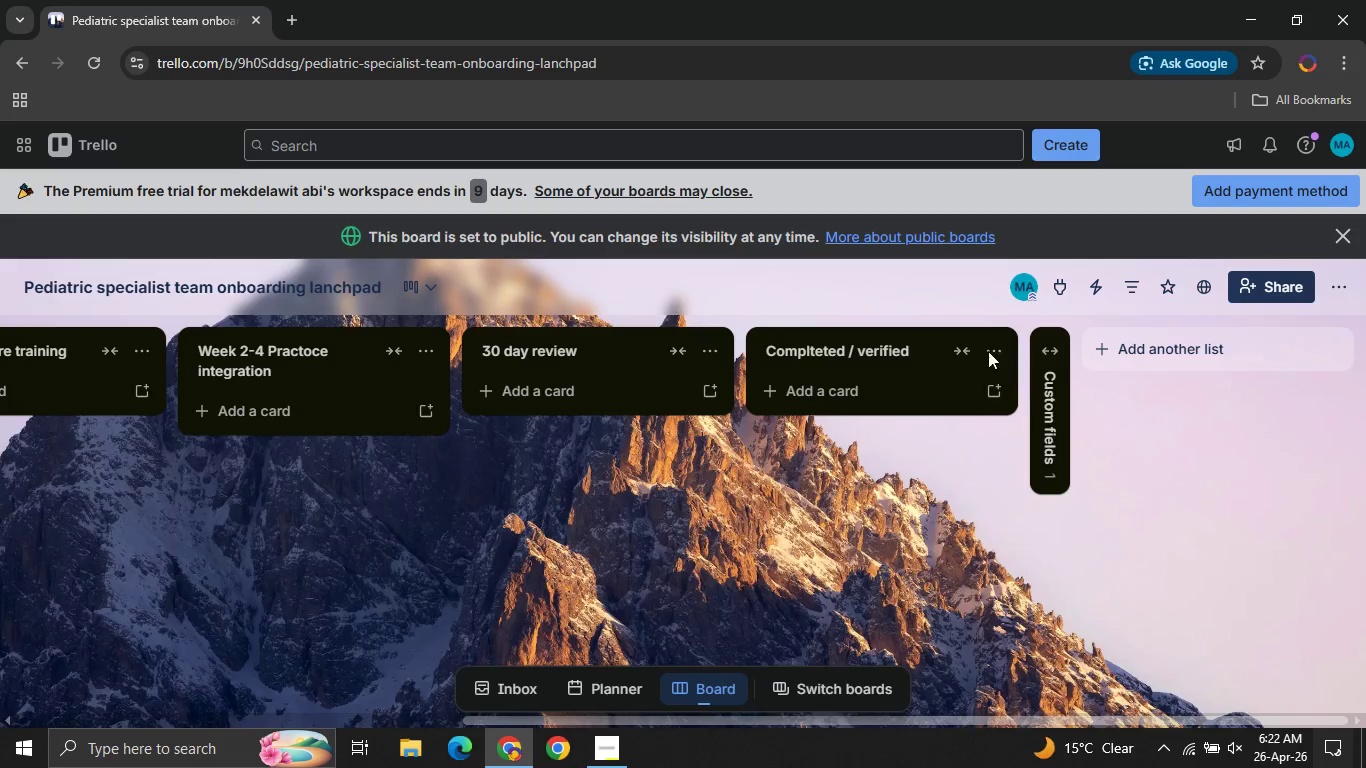 
mouse_move([751, 363])
 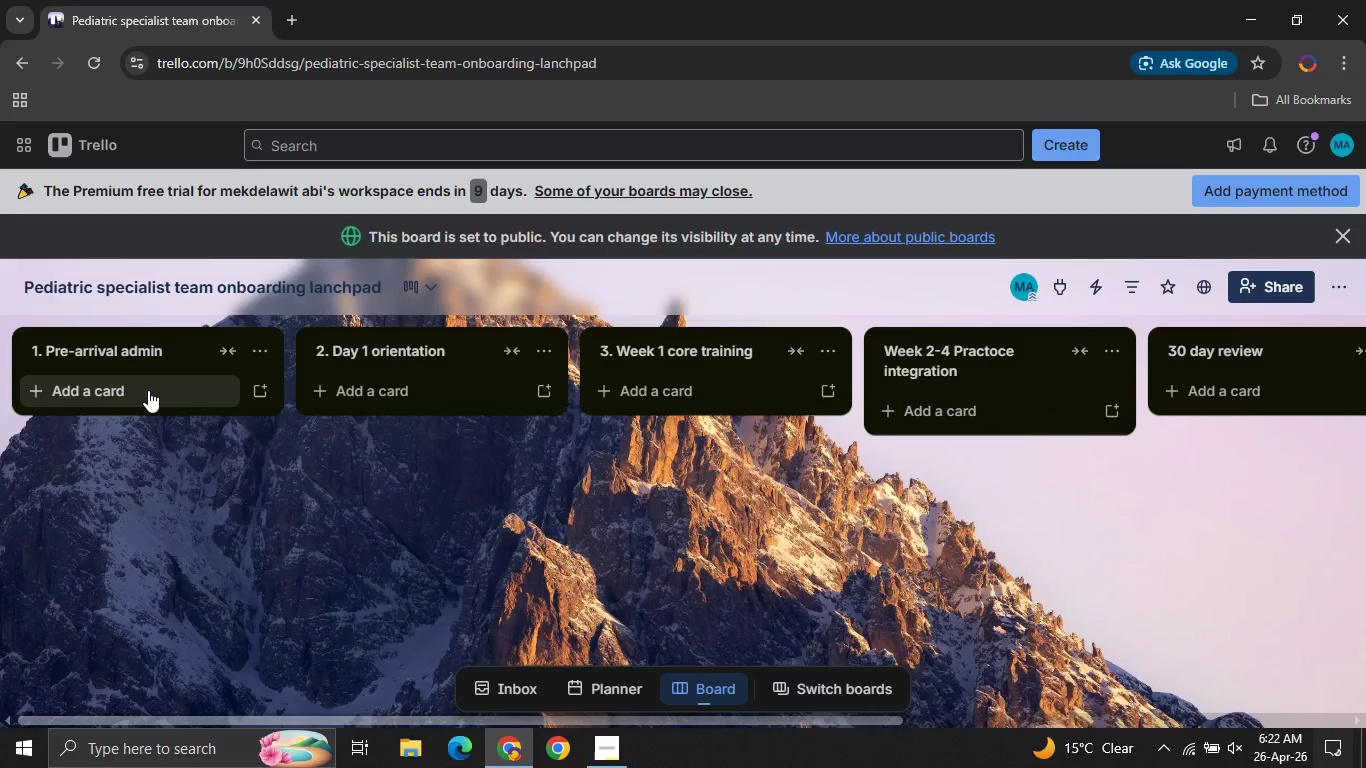 
left_click([148, 390])
 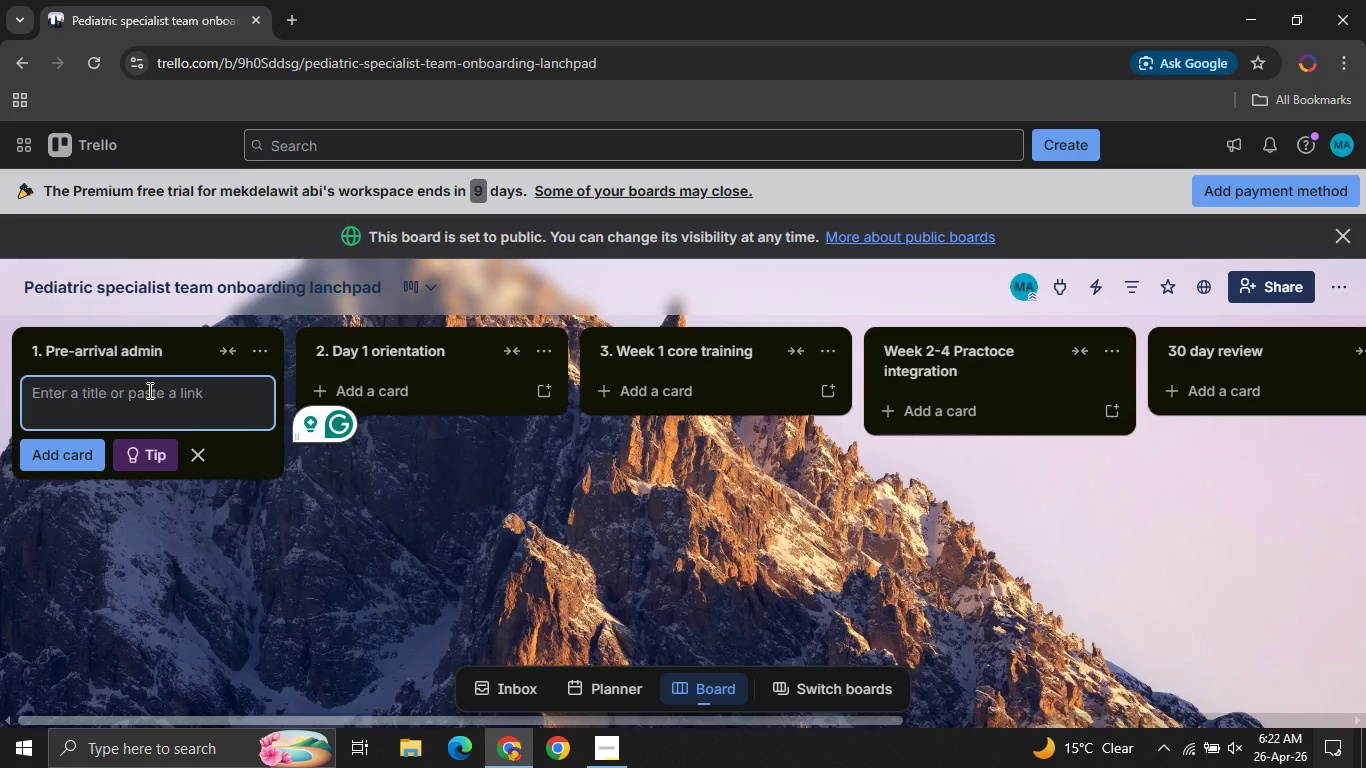 
type(Submit cred[Home][Home][Home])
 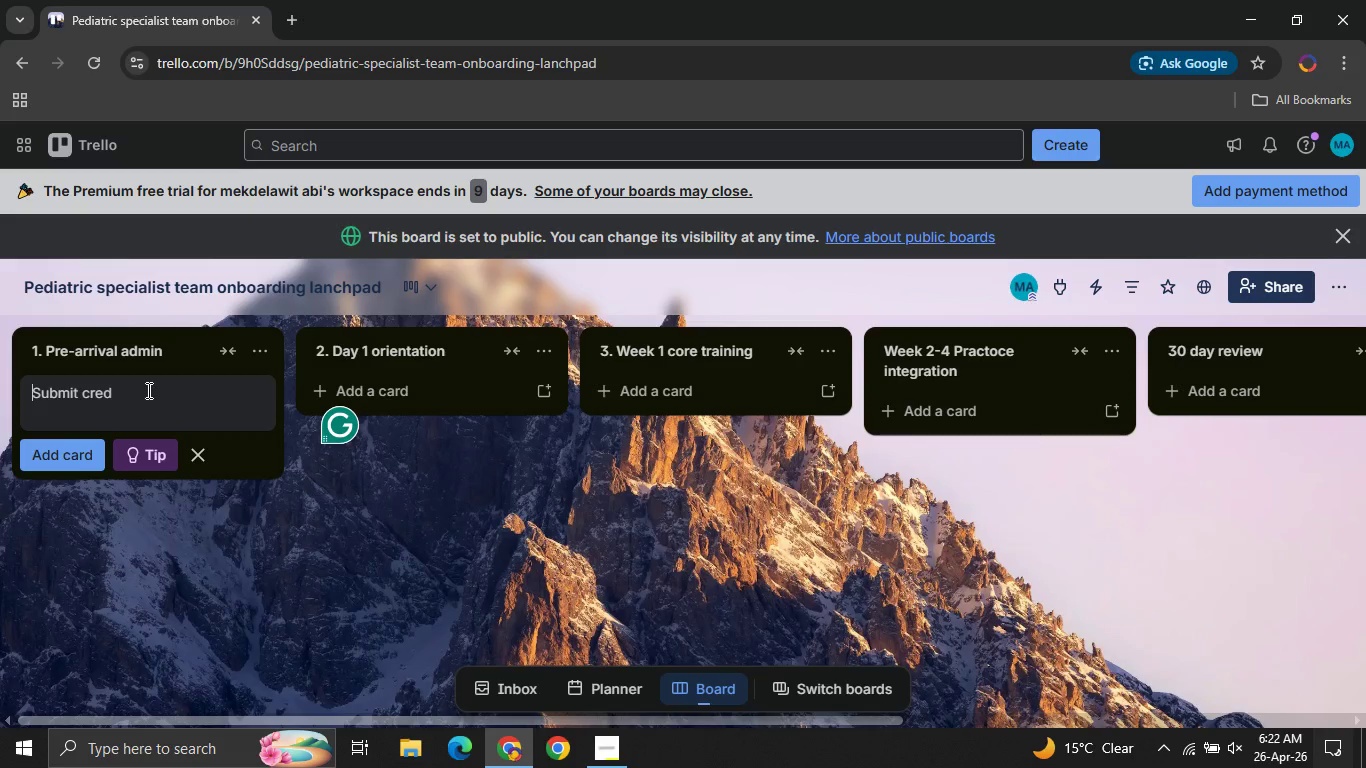 
left_click([147, 390])
 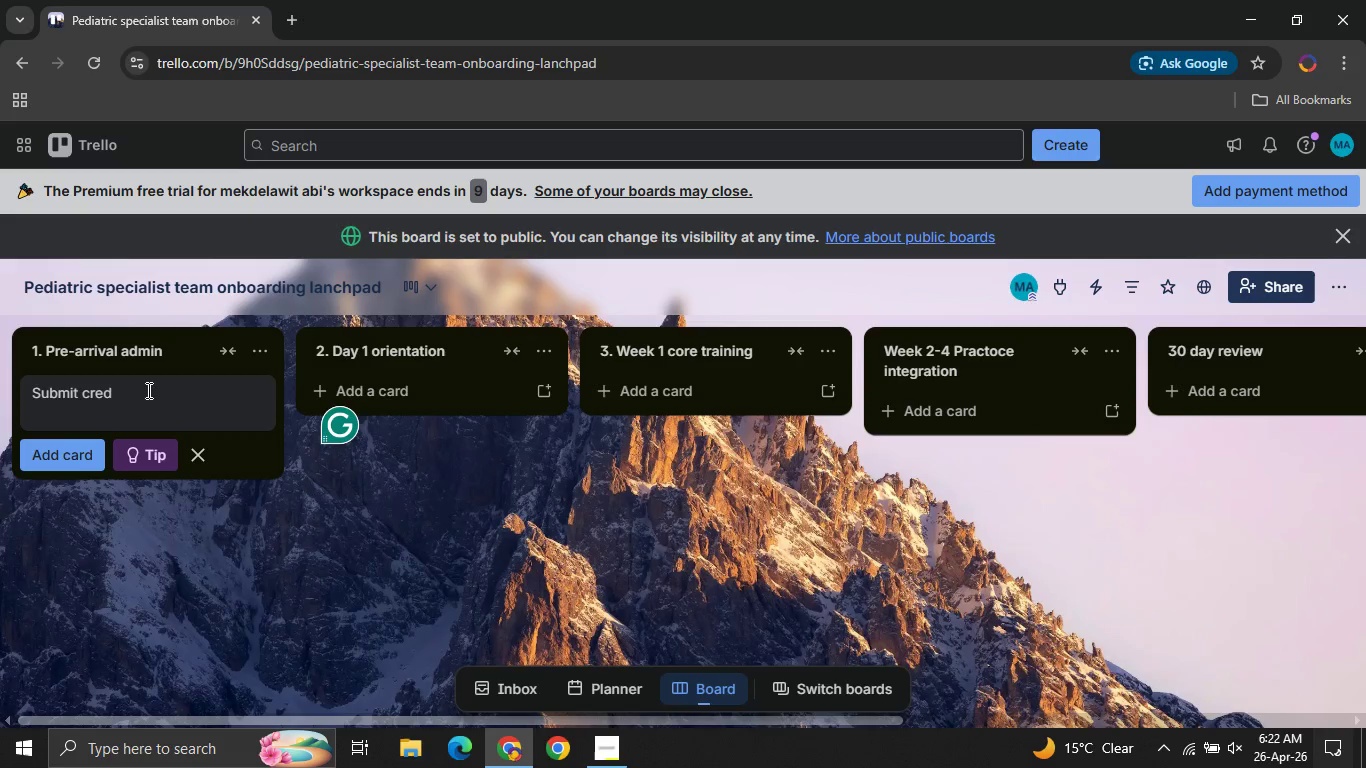 
key(Backspace)
key(Backspace)
key(Backspace)
type(redentialing document )
 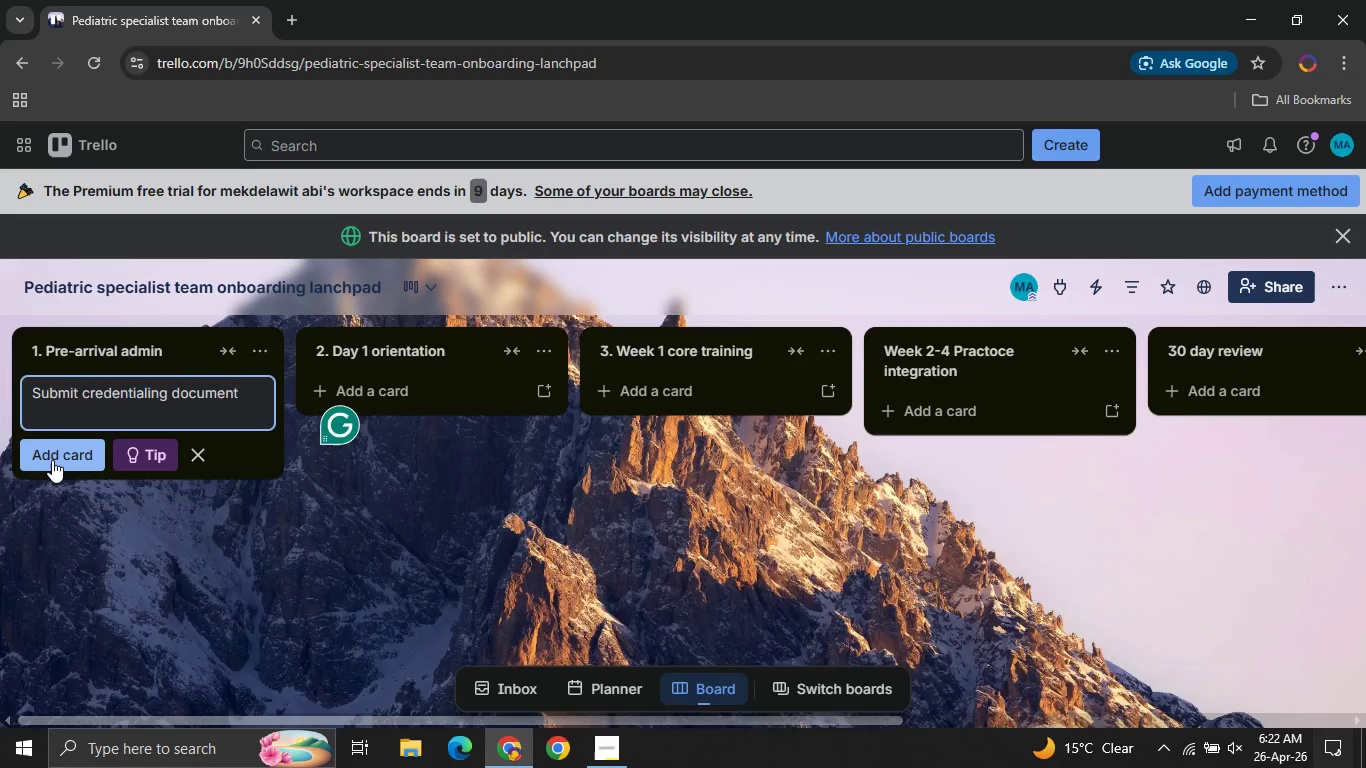 
left_click([52, 460])
 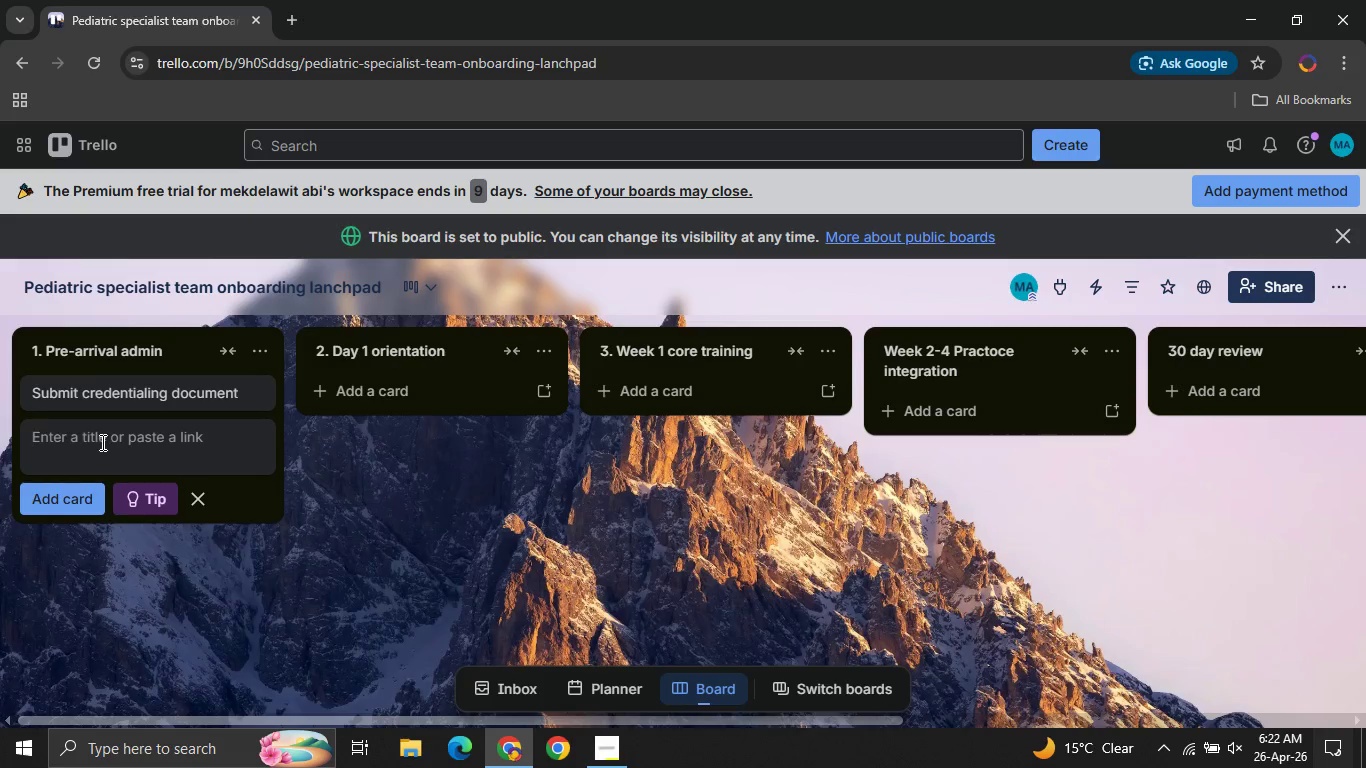 
type(Bacgrounf check clearance )
 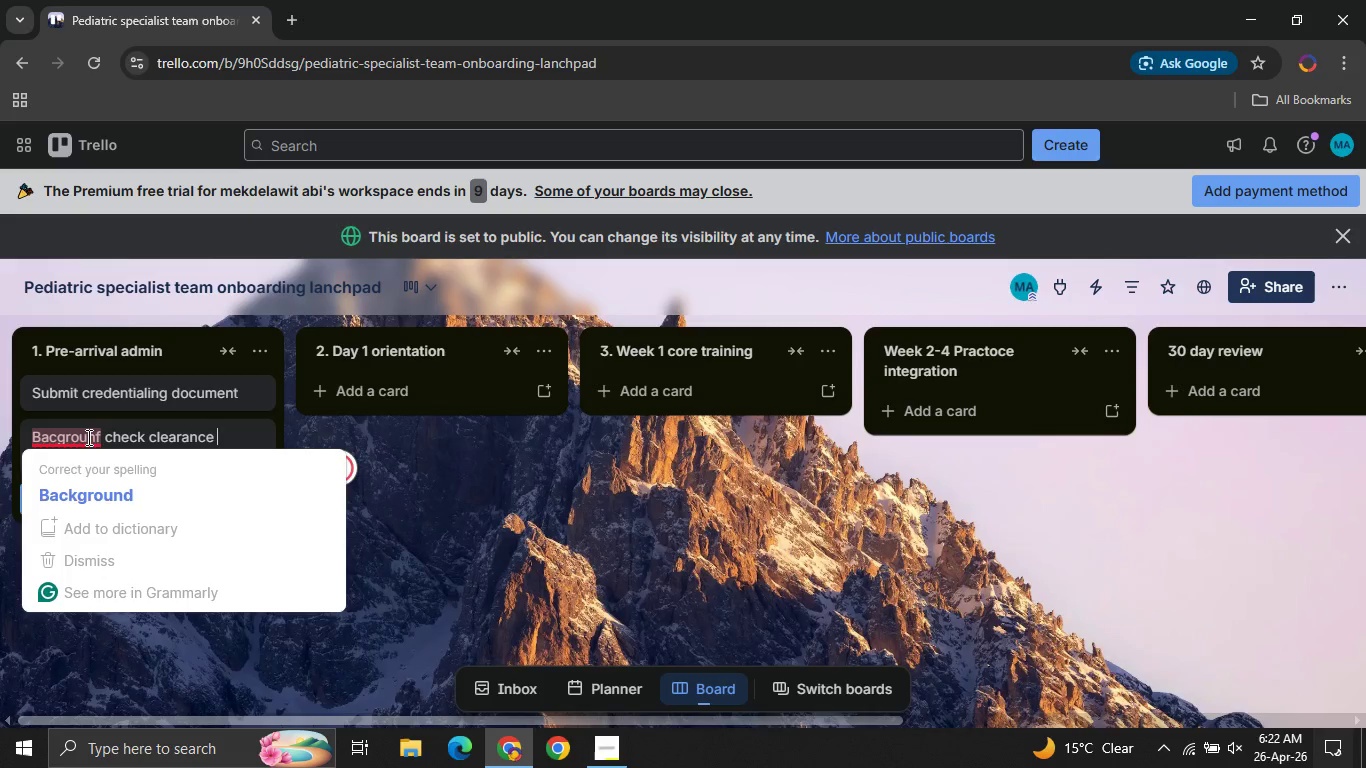 
left_click([80, 490])
 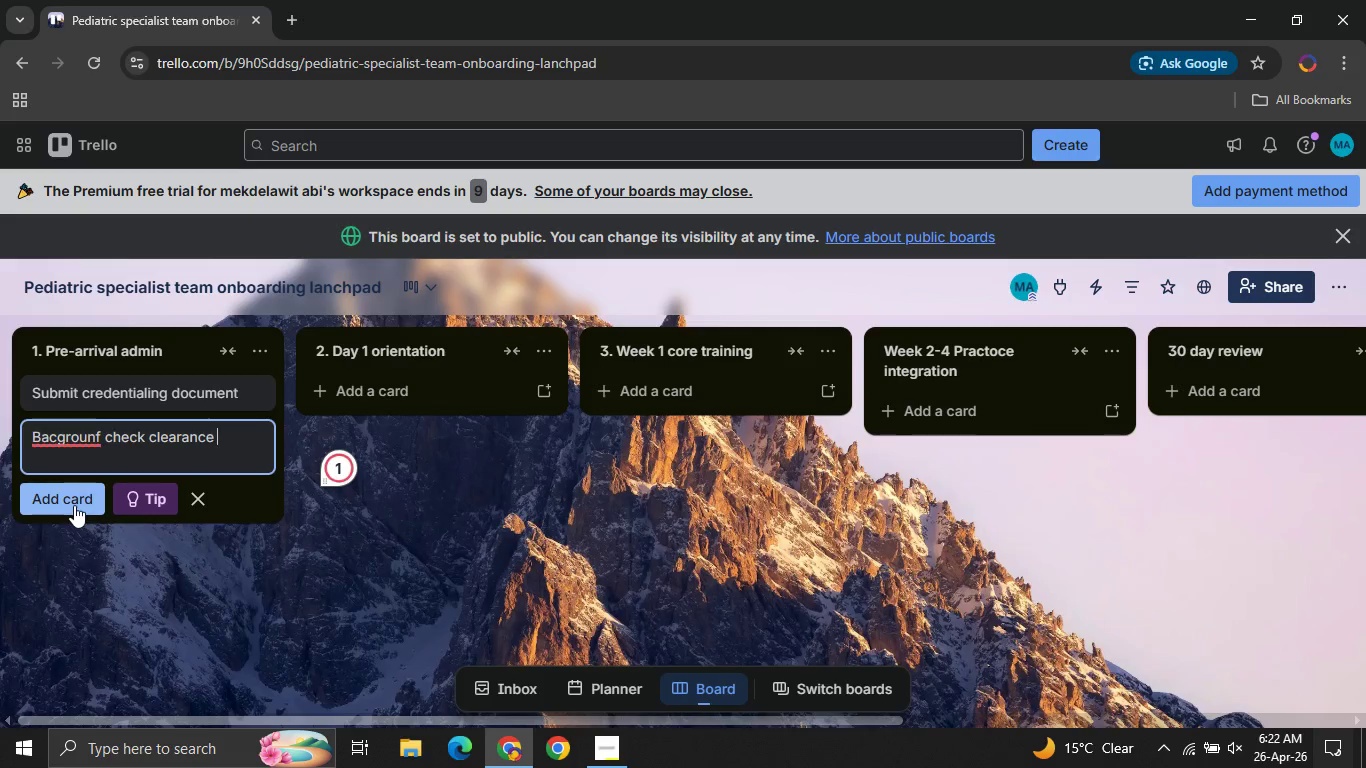 
mouse_move([71, 472])
 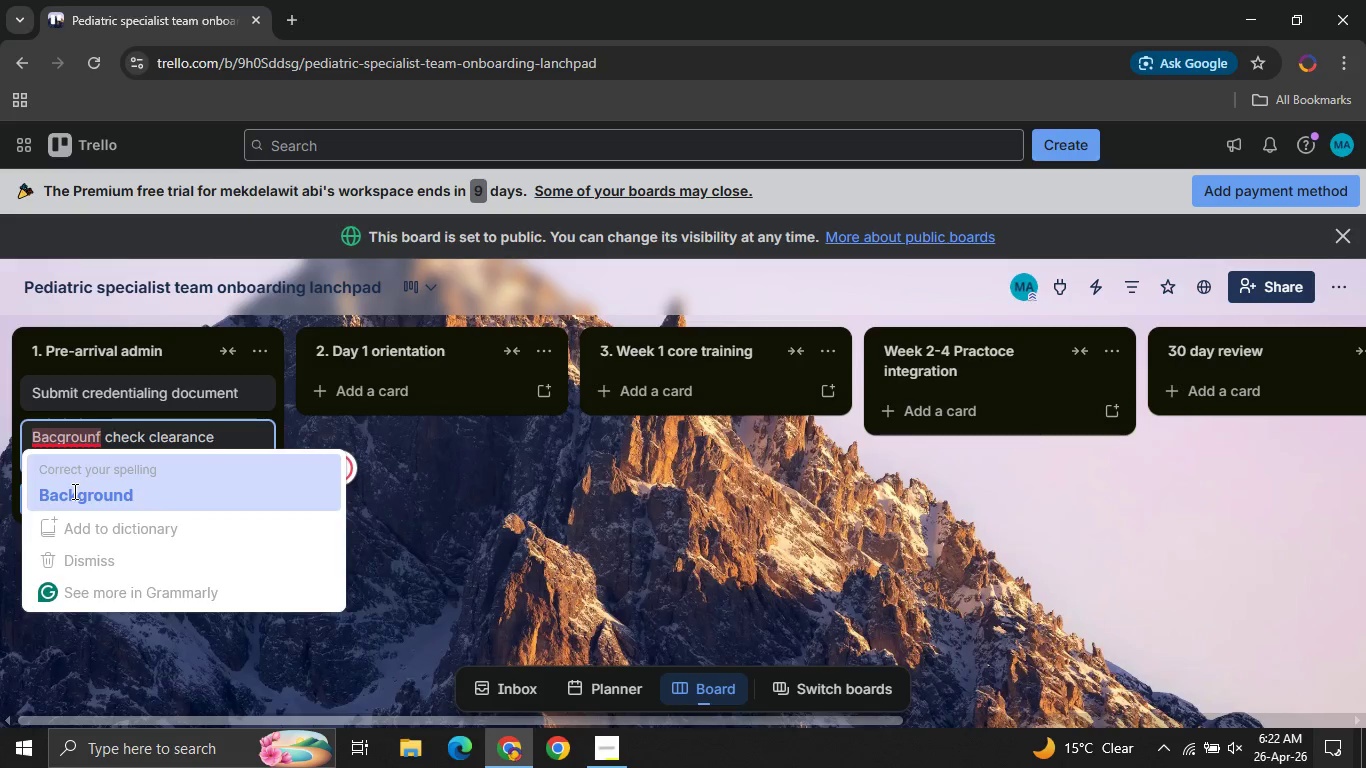 
left_click([73, 491])
 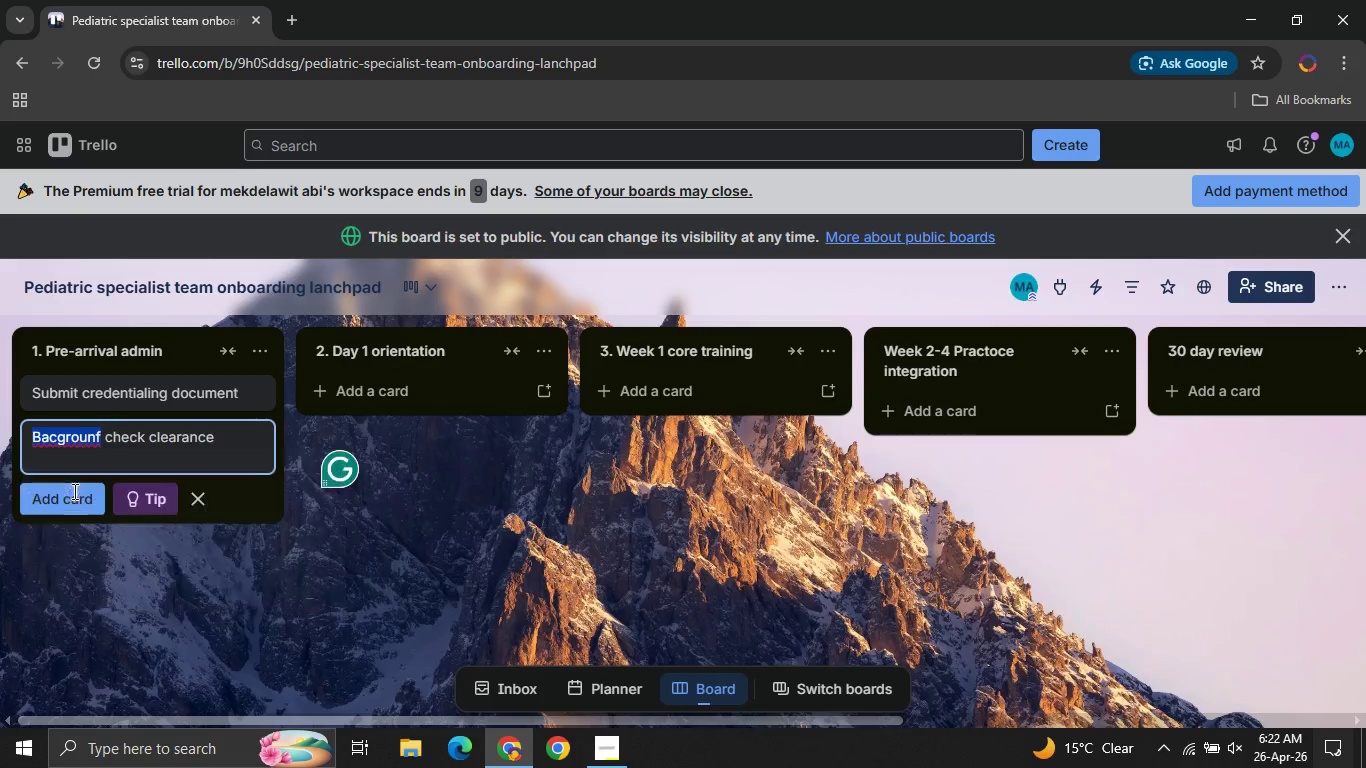 
key(Unknown)
 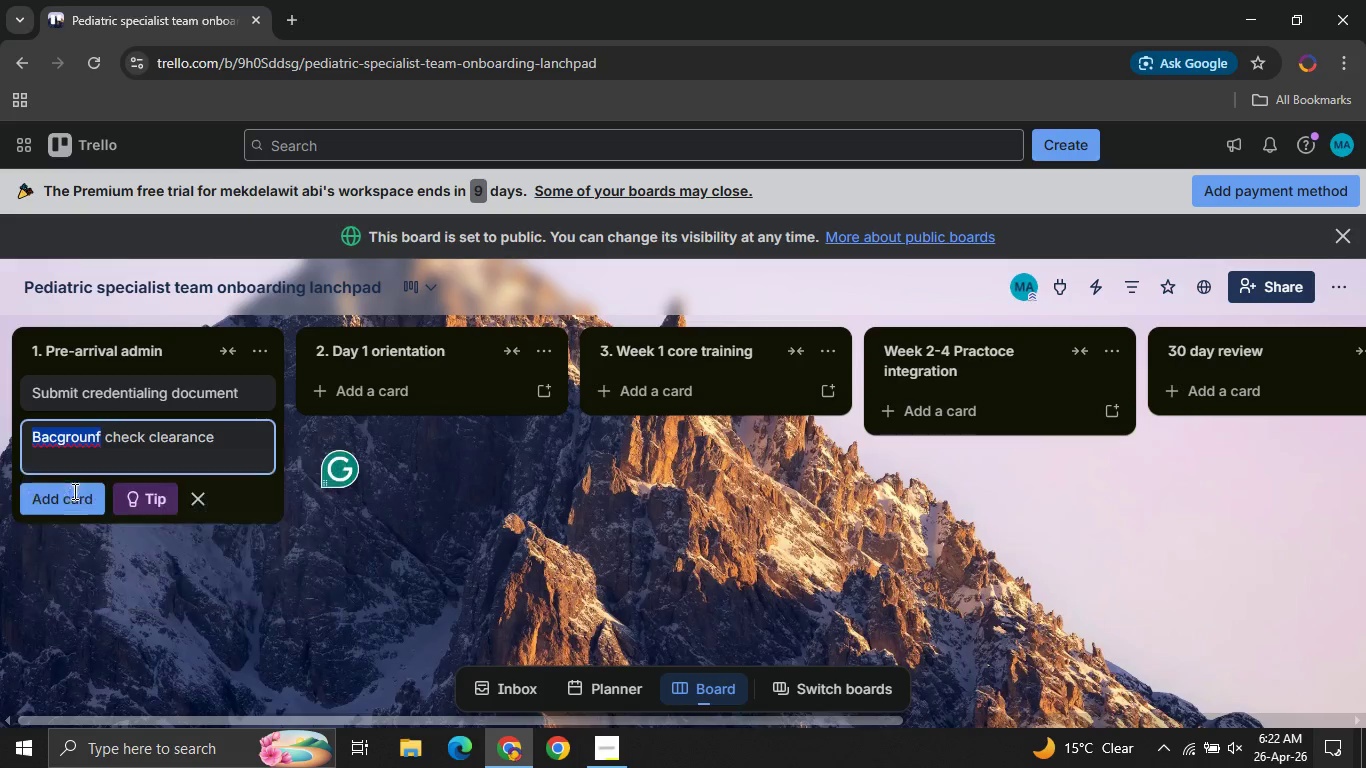 
key(Unknown)
 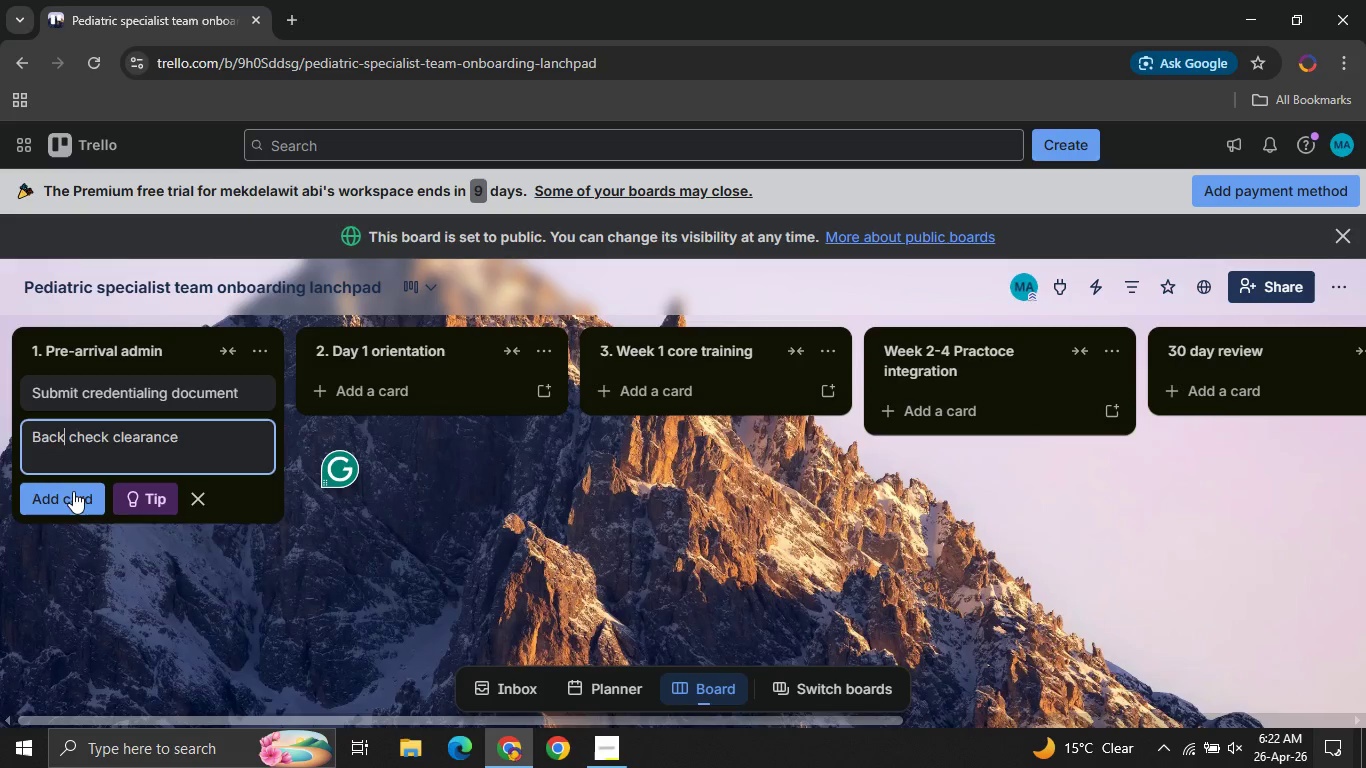 
key(Unknown)
 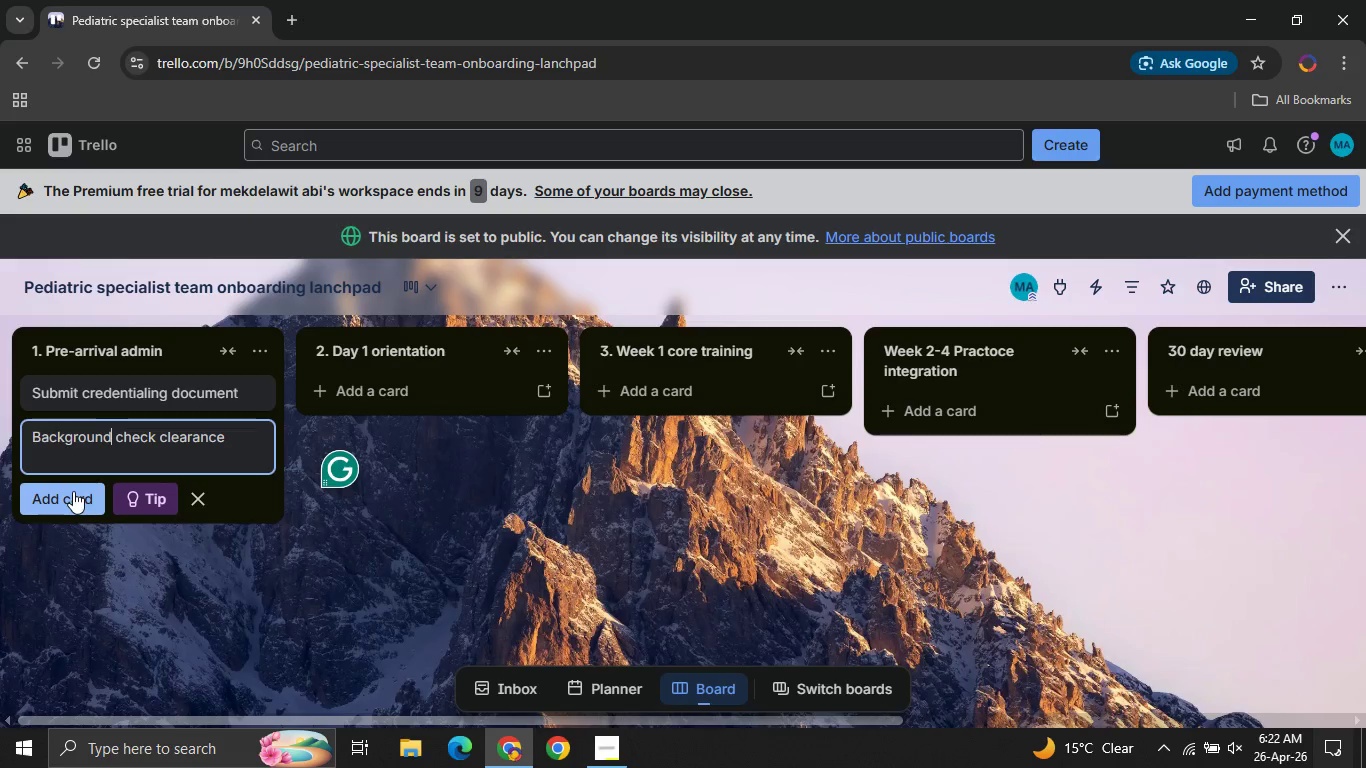 
key(Unknown)
 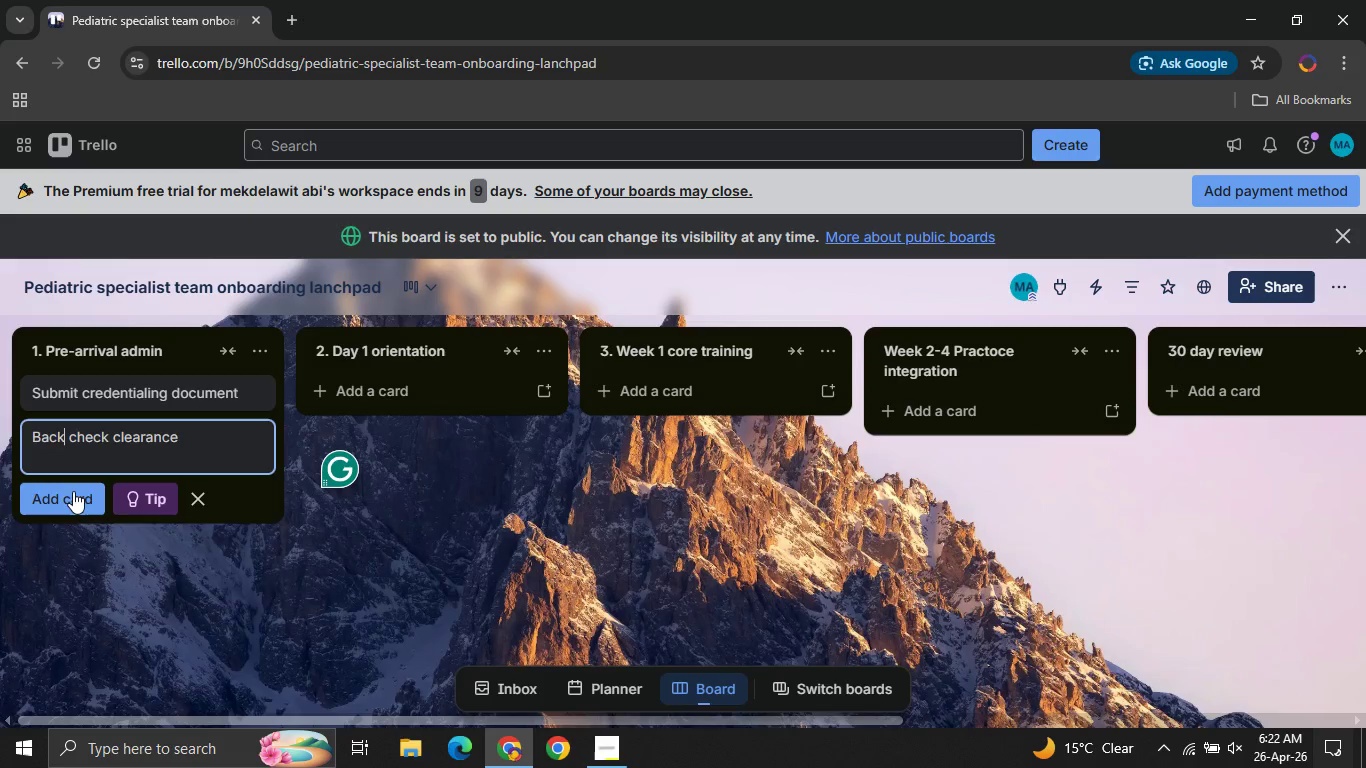 
key(Unknown)
 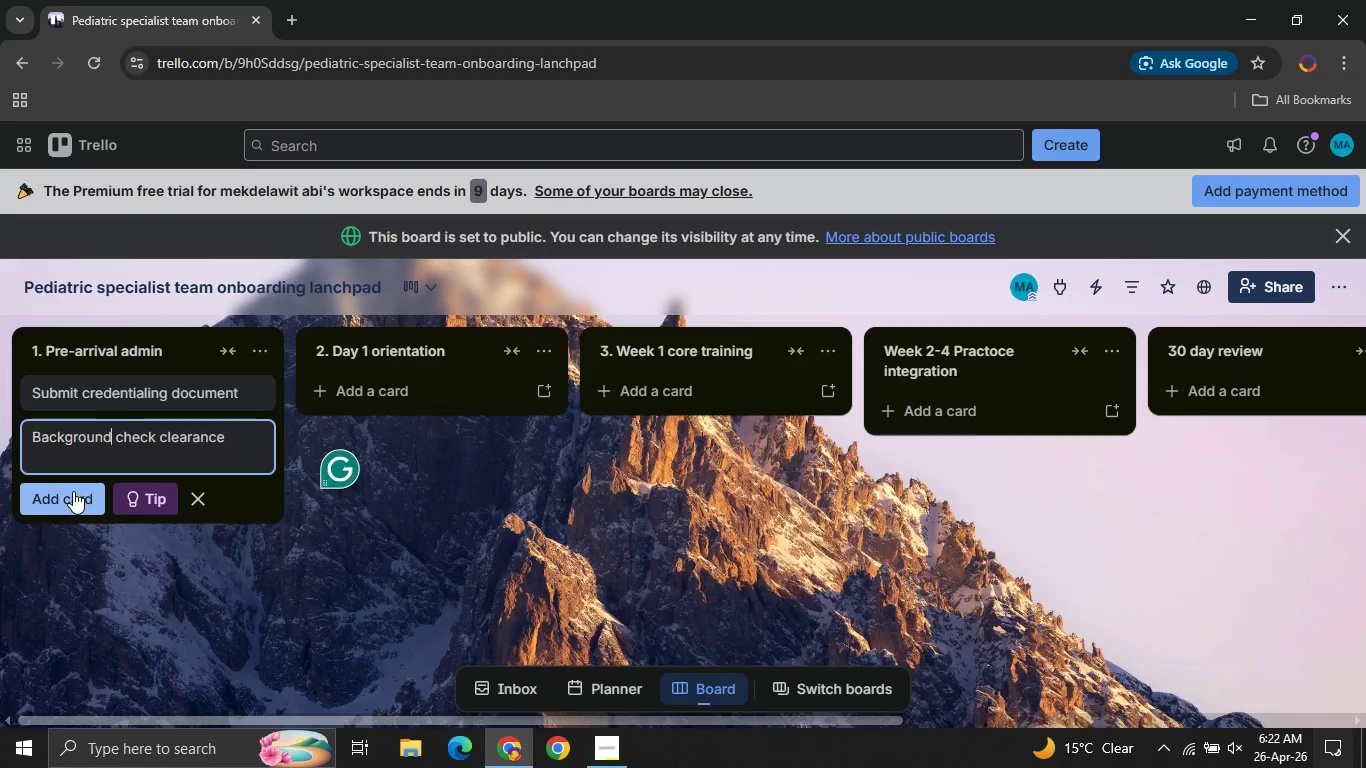 
key(Unknown)
 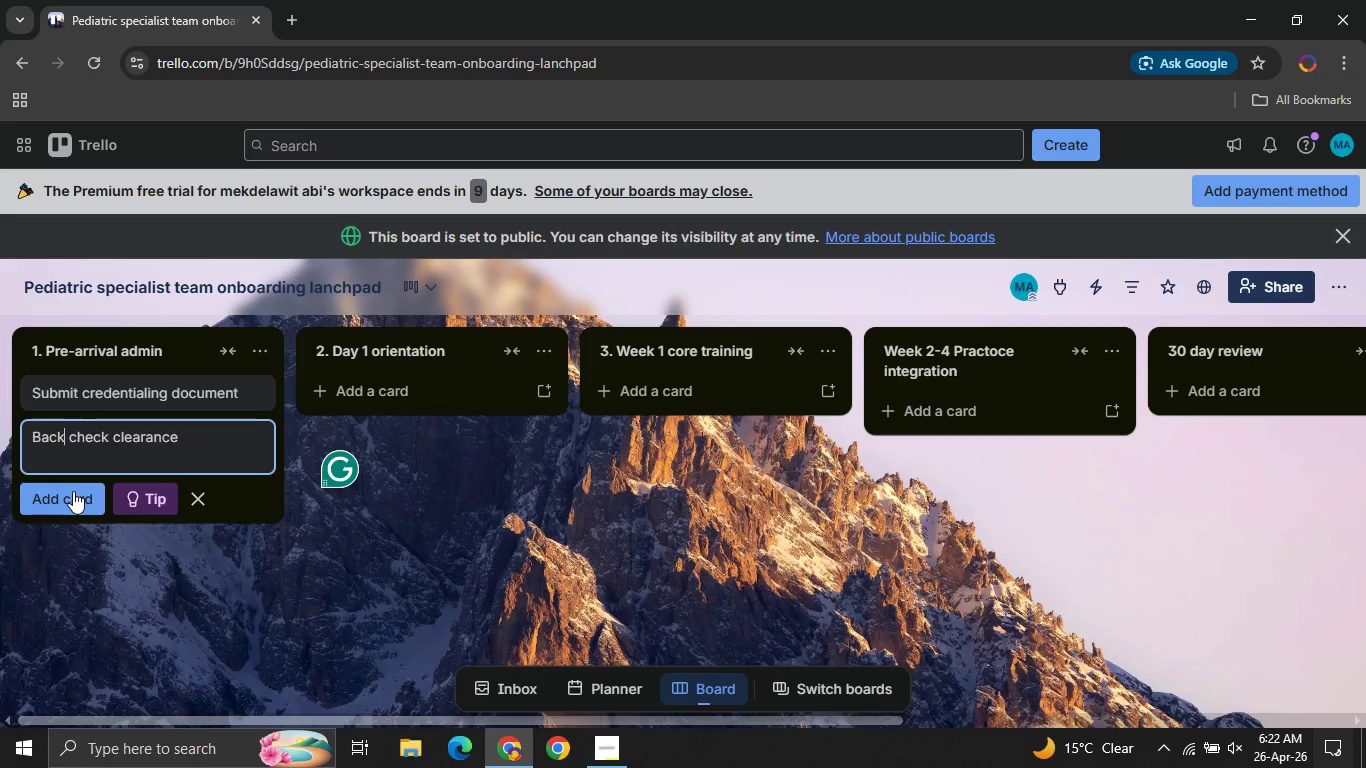 
key(Unknown)
 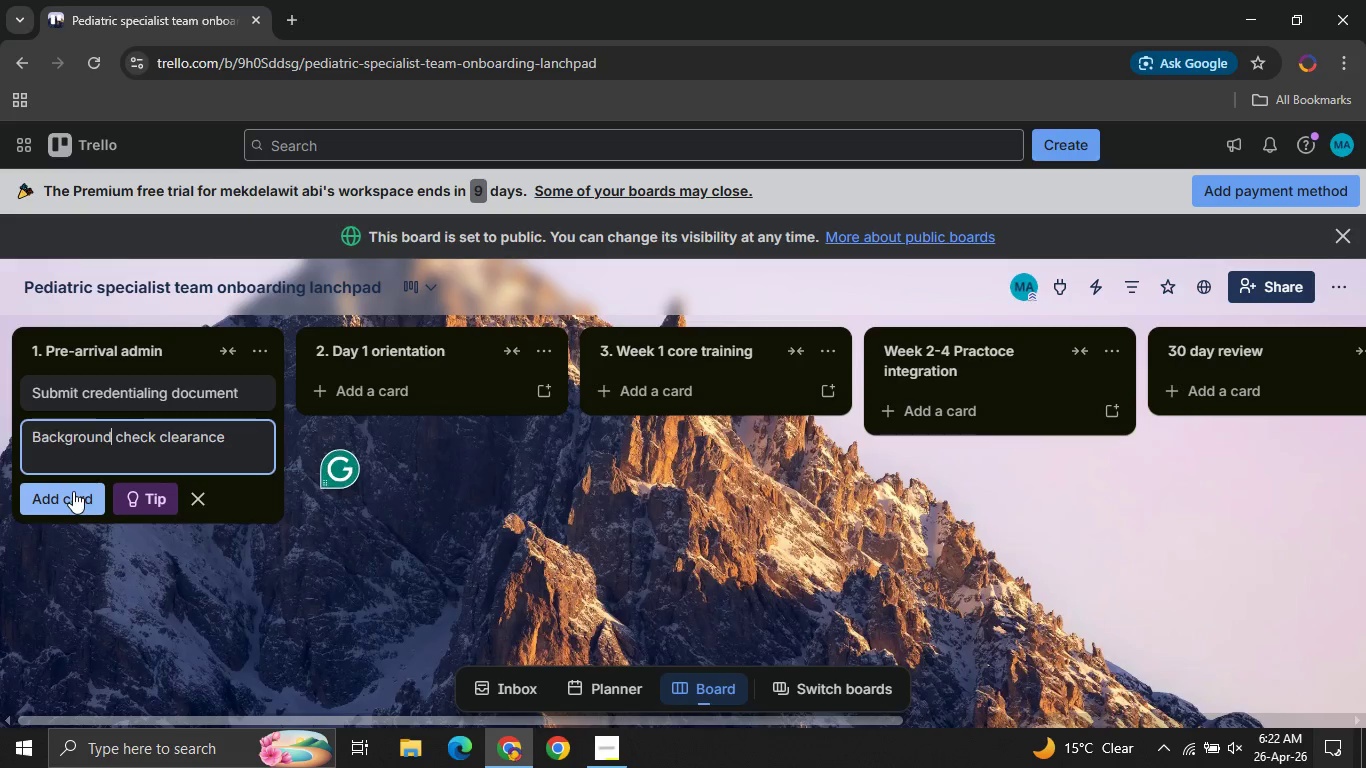 
key(Unknown)
 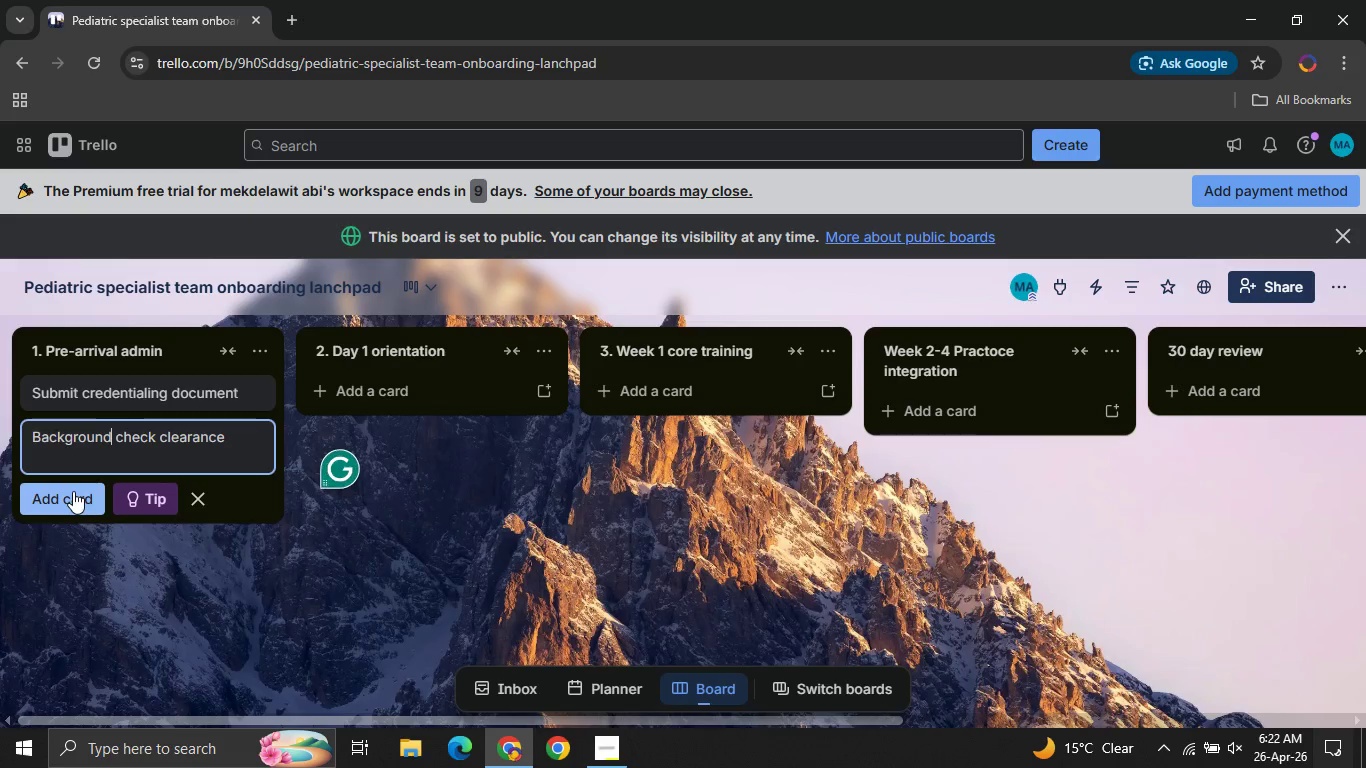 
key(Unknown)
 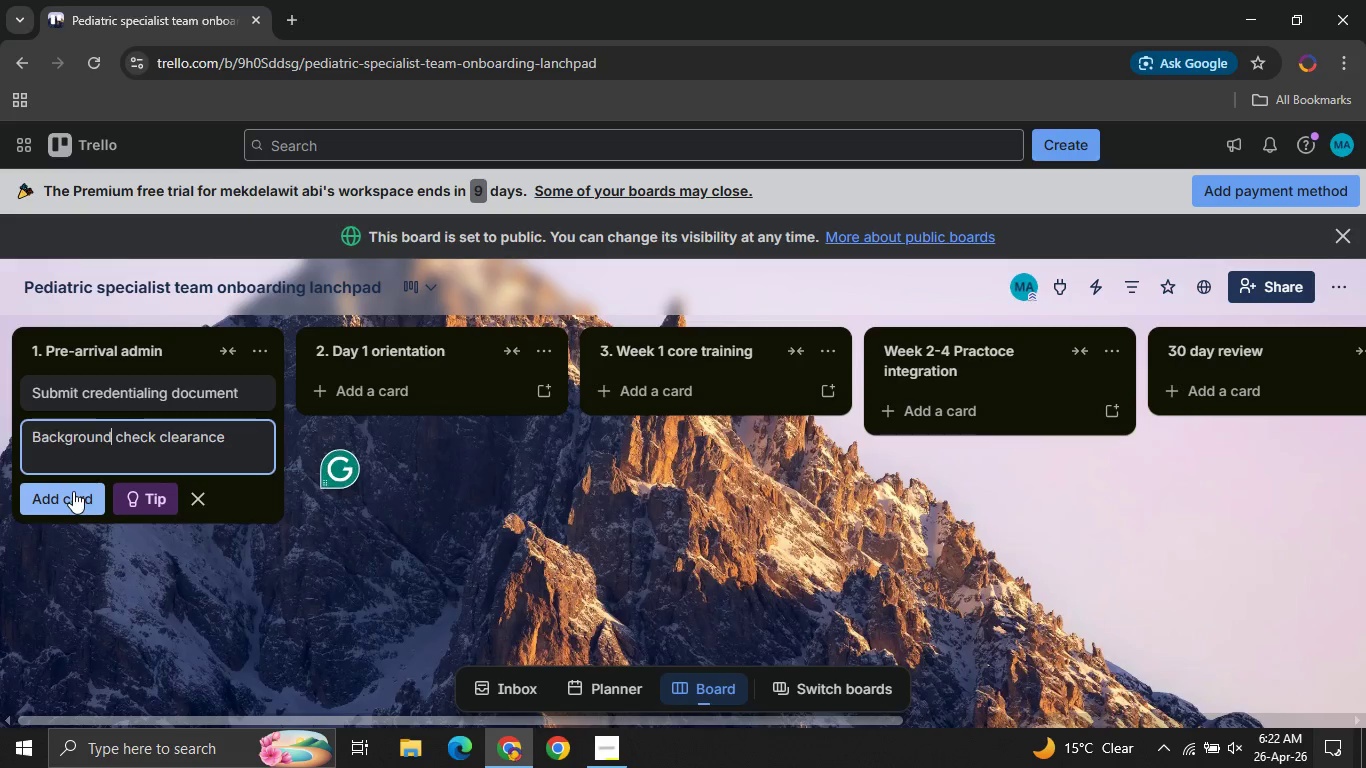 
left_click([73, 491])
 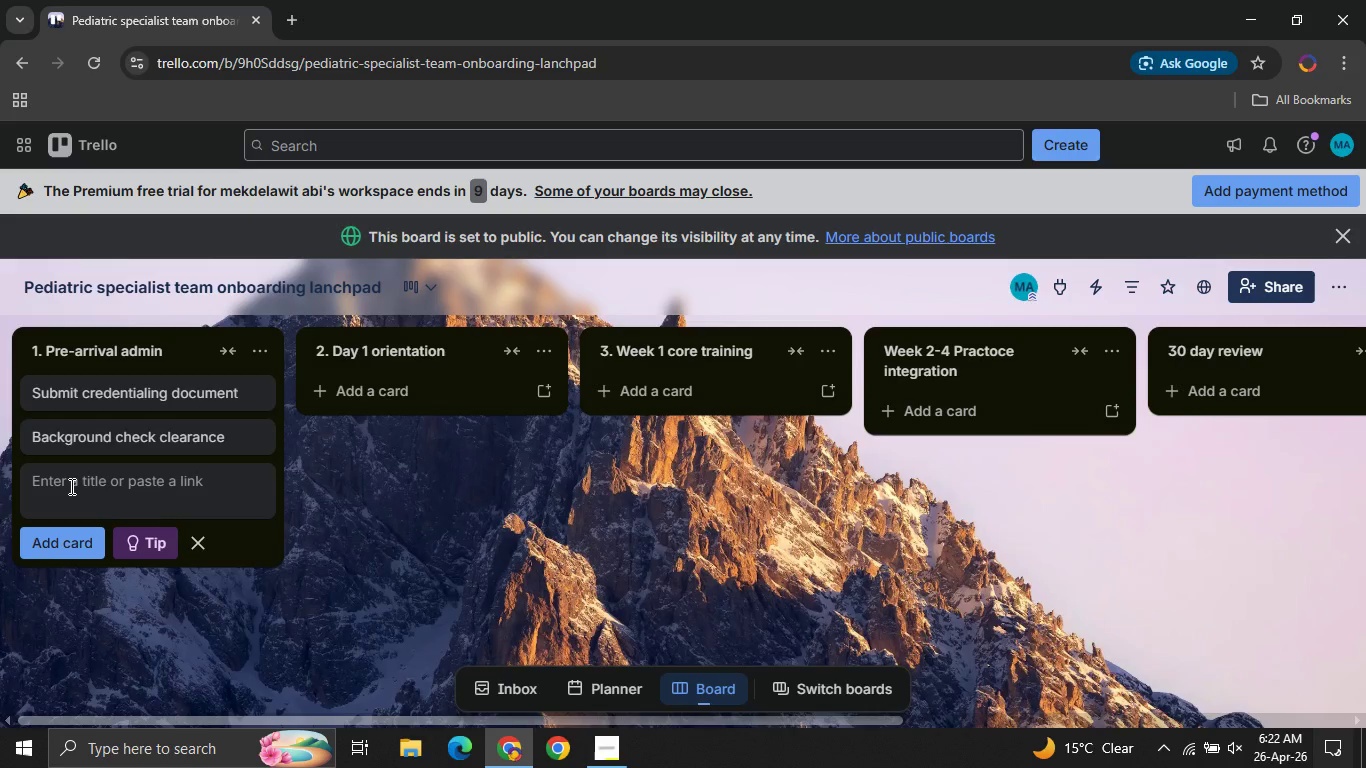 
left_click([70, 486])
 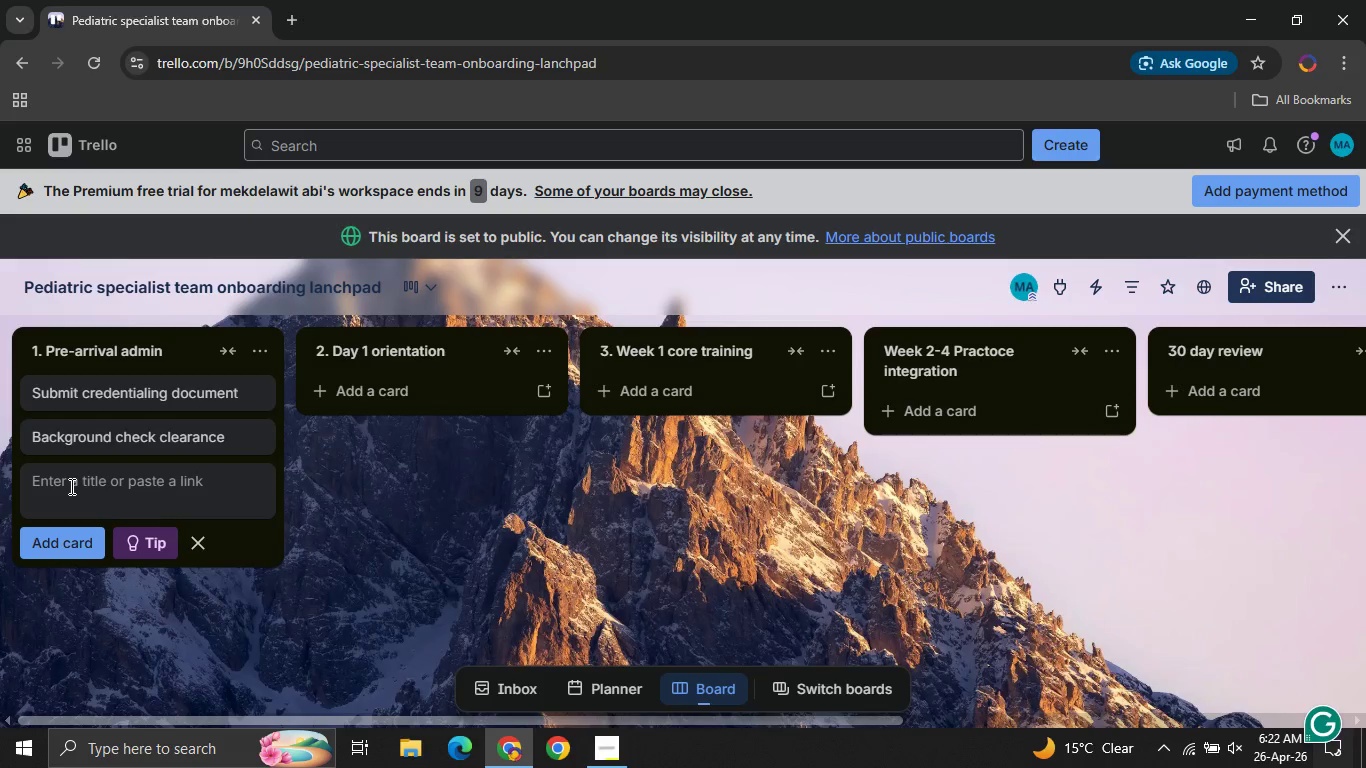 
type(Employee file creation )
 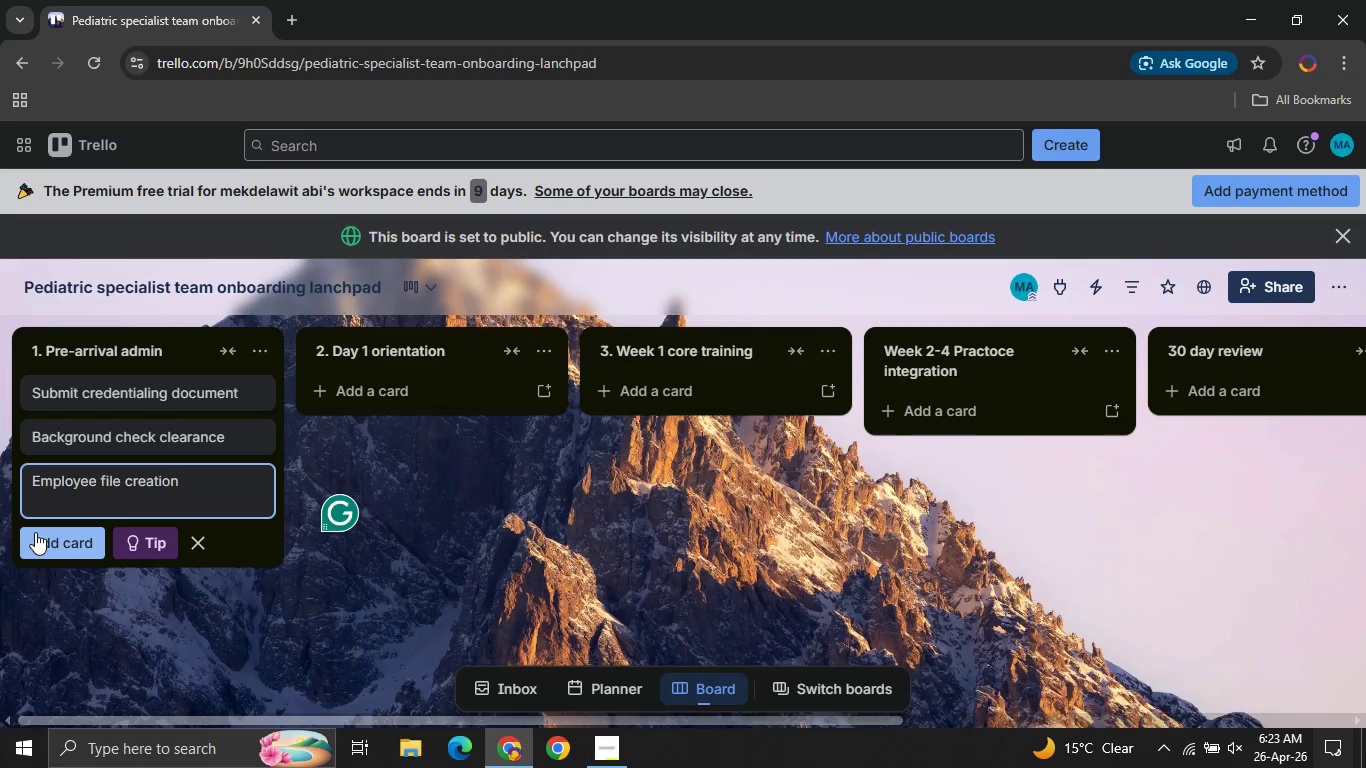 
left_click([39, 535])
 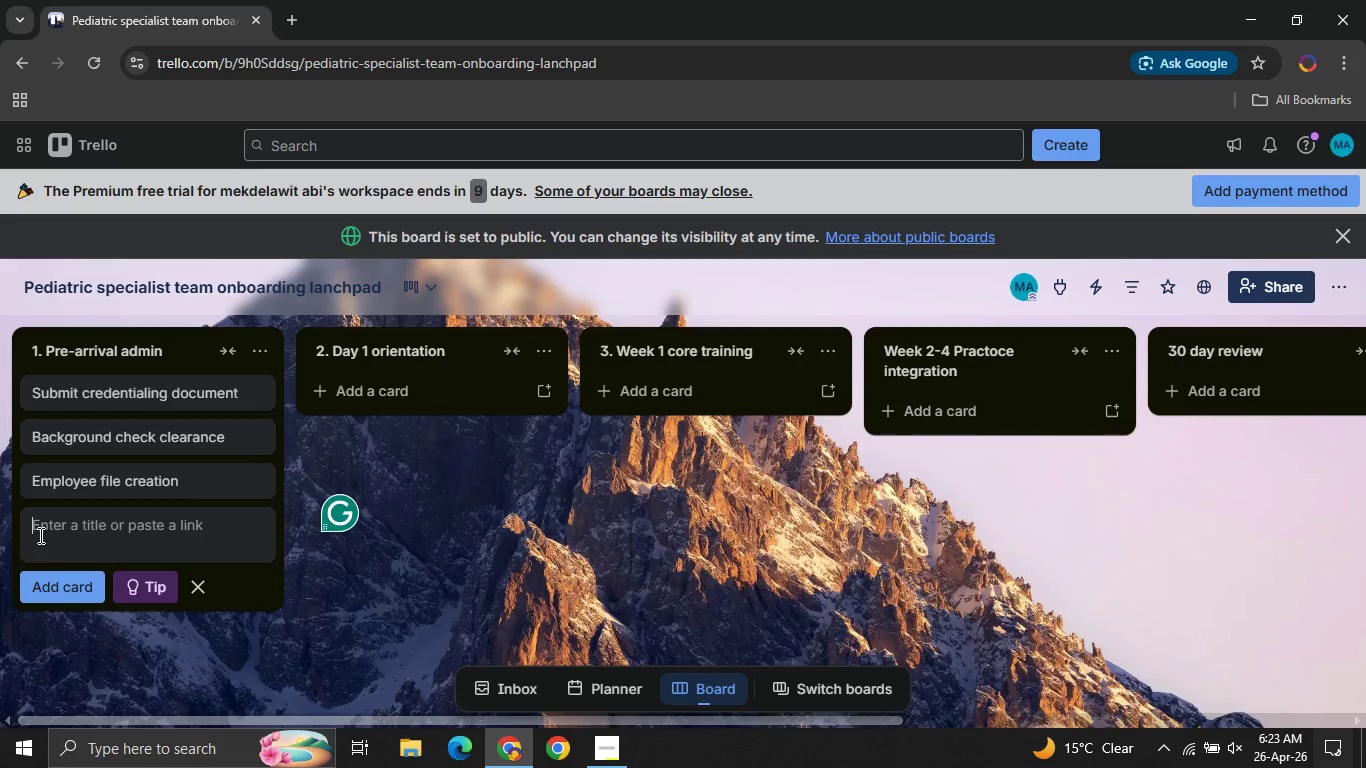 
type(IT account setup )
 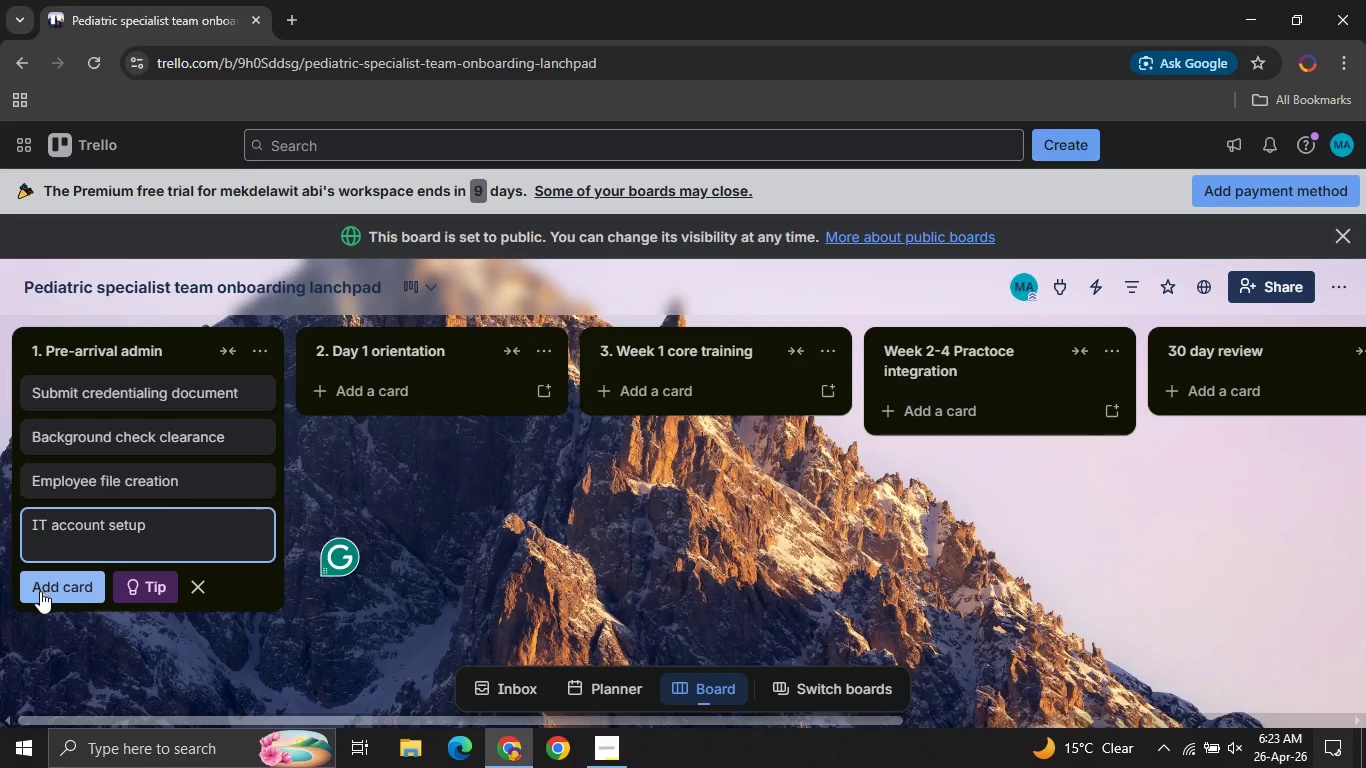 
left_click([40, 591])
 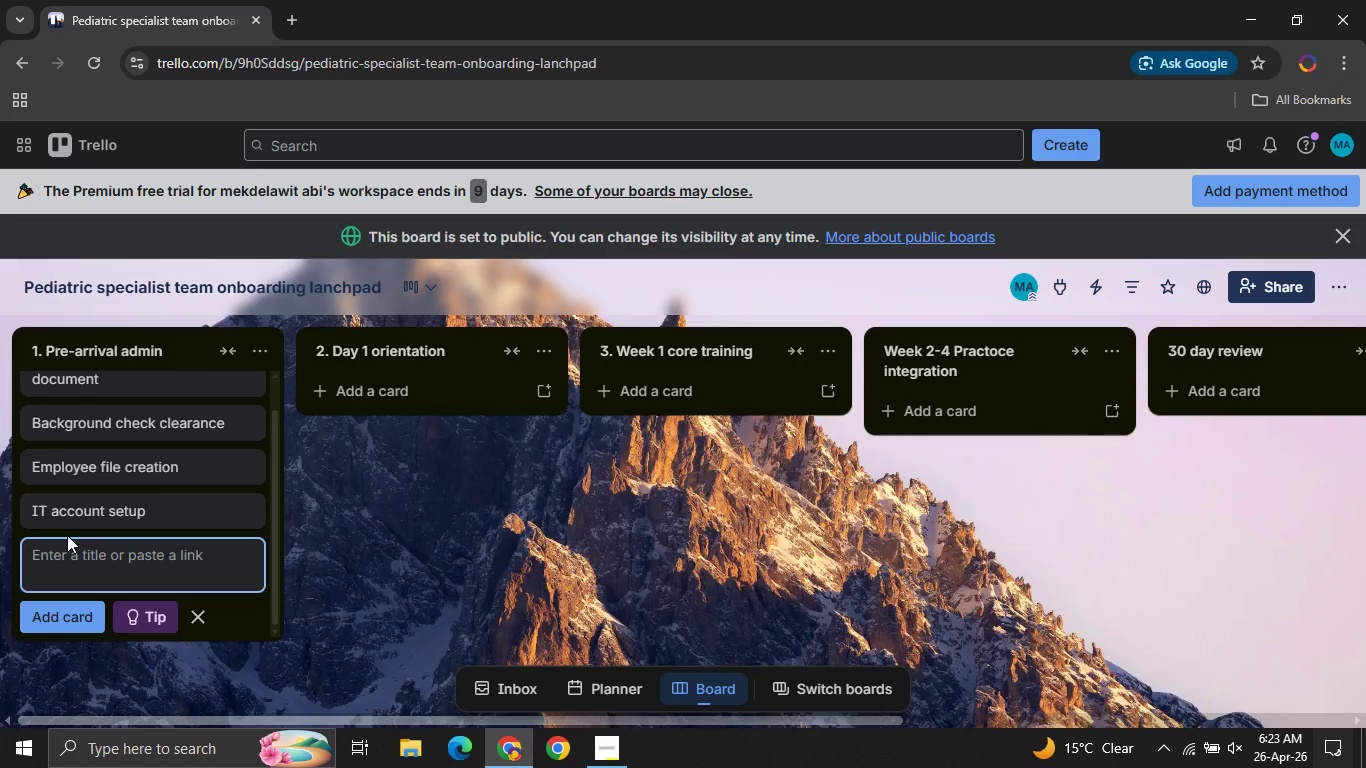 
type(ID badge preparation )
 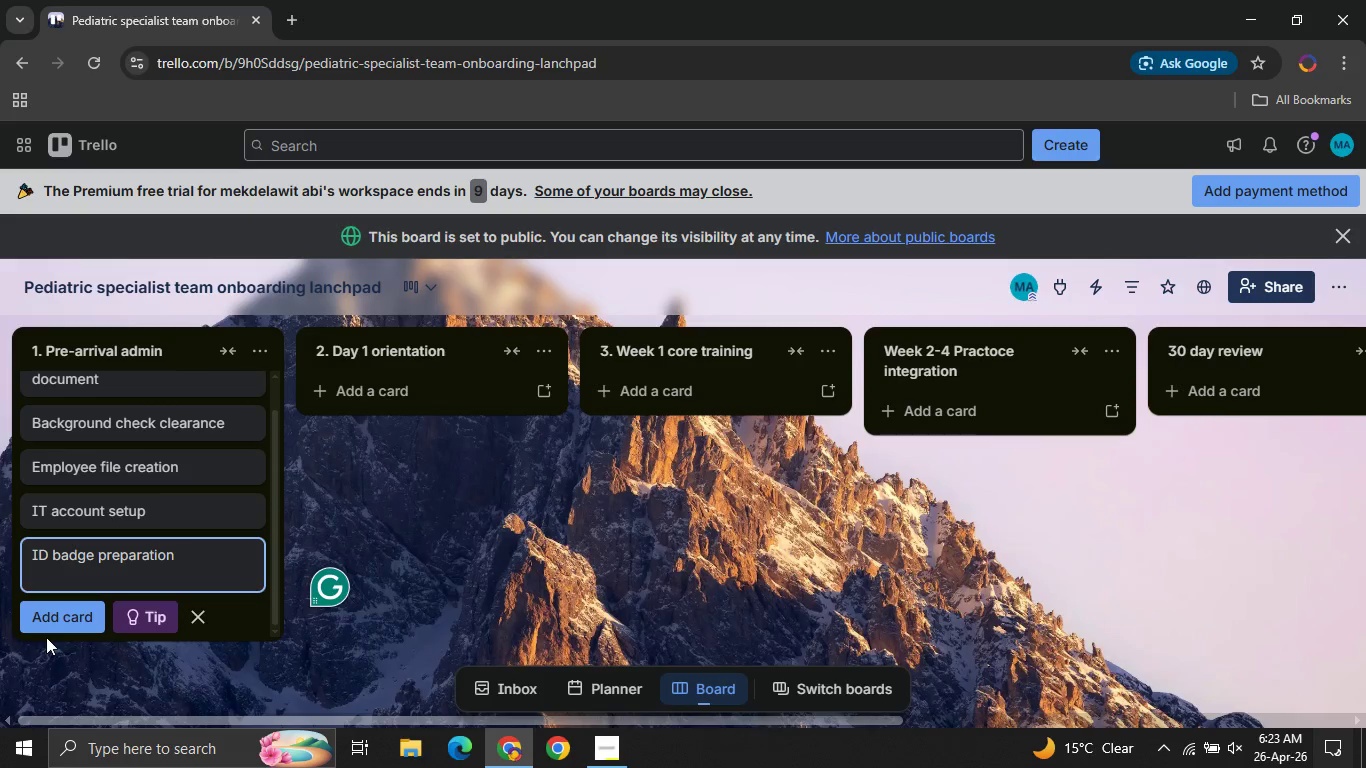 
left_click([46, 605])
 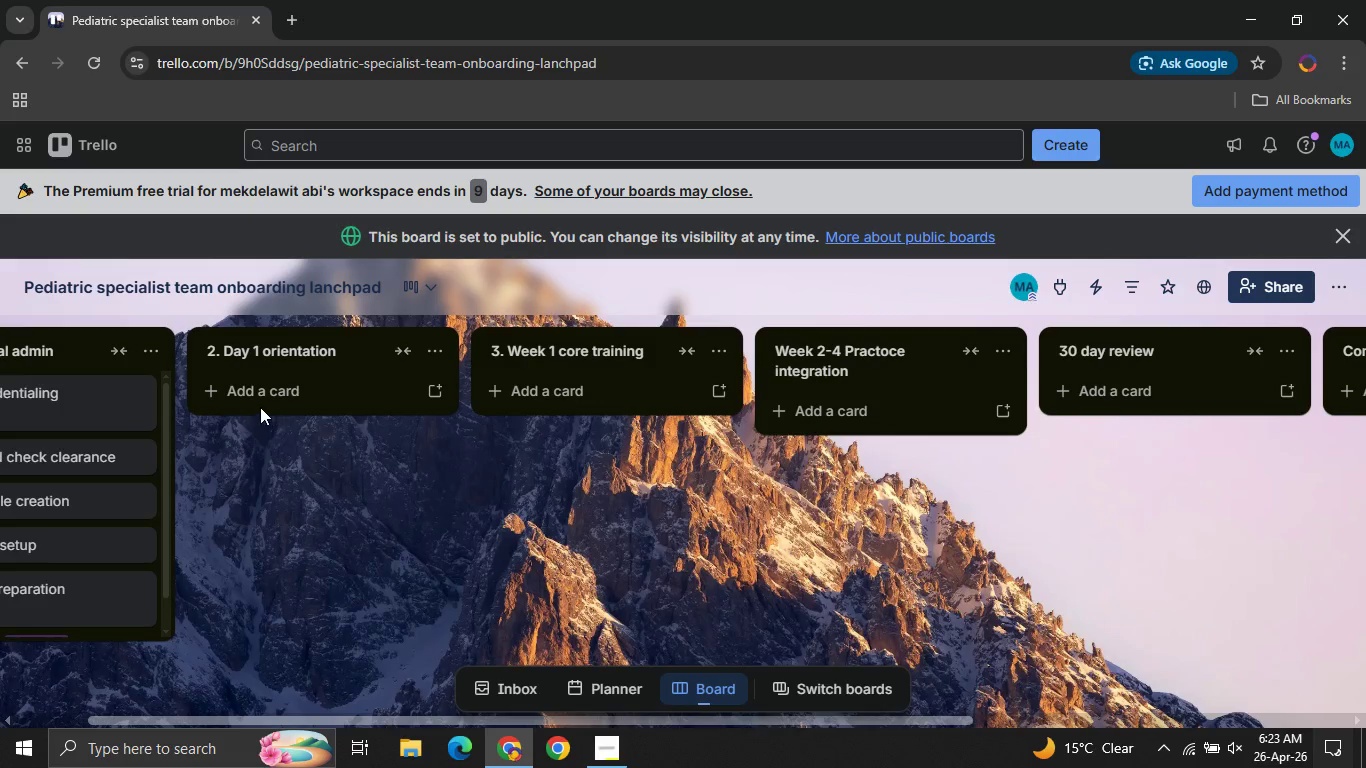 
left_click([254, 399])
 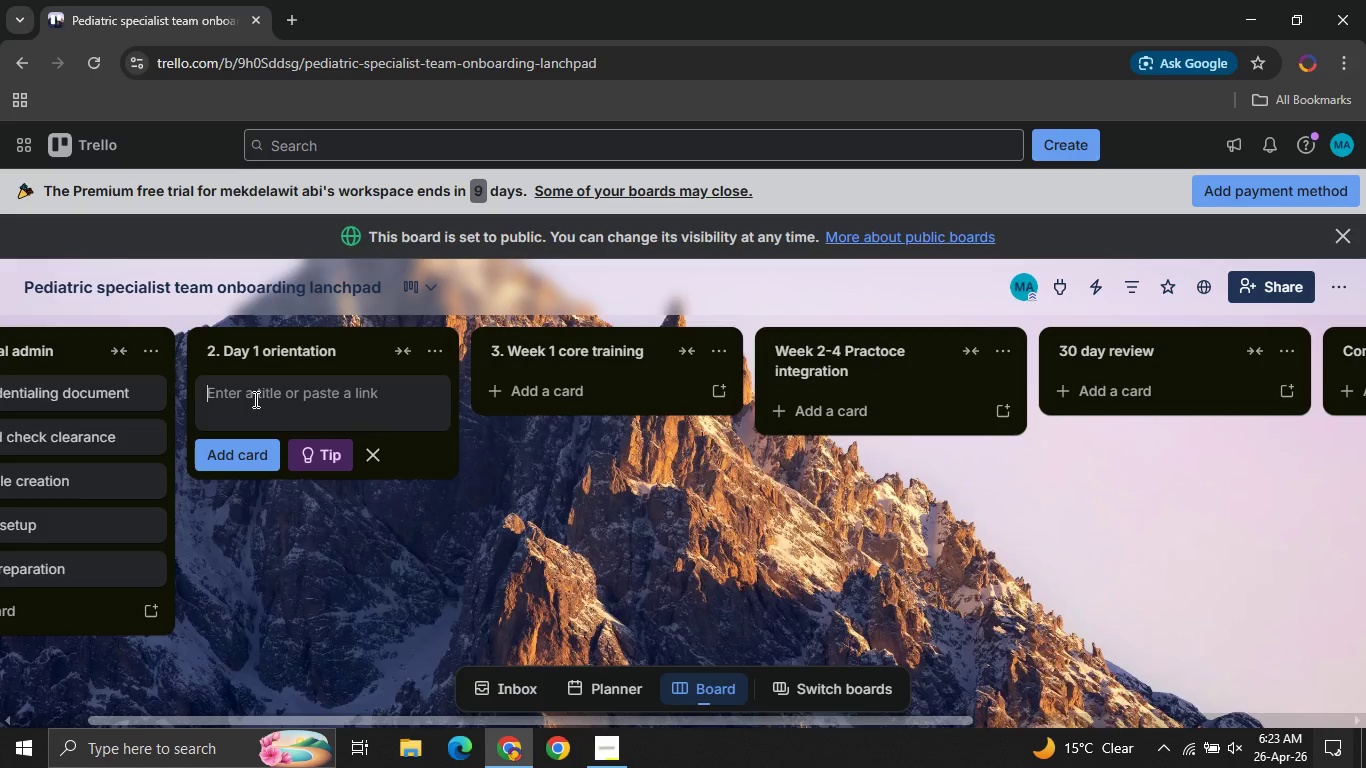 
type(Welcome and facility tour )
 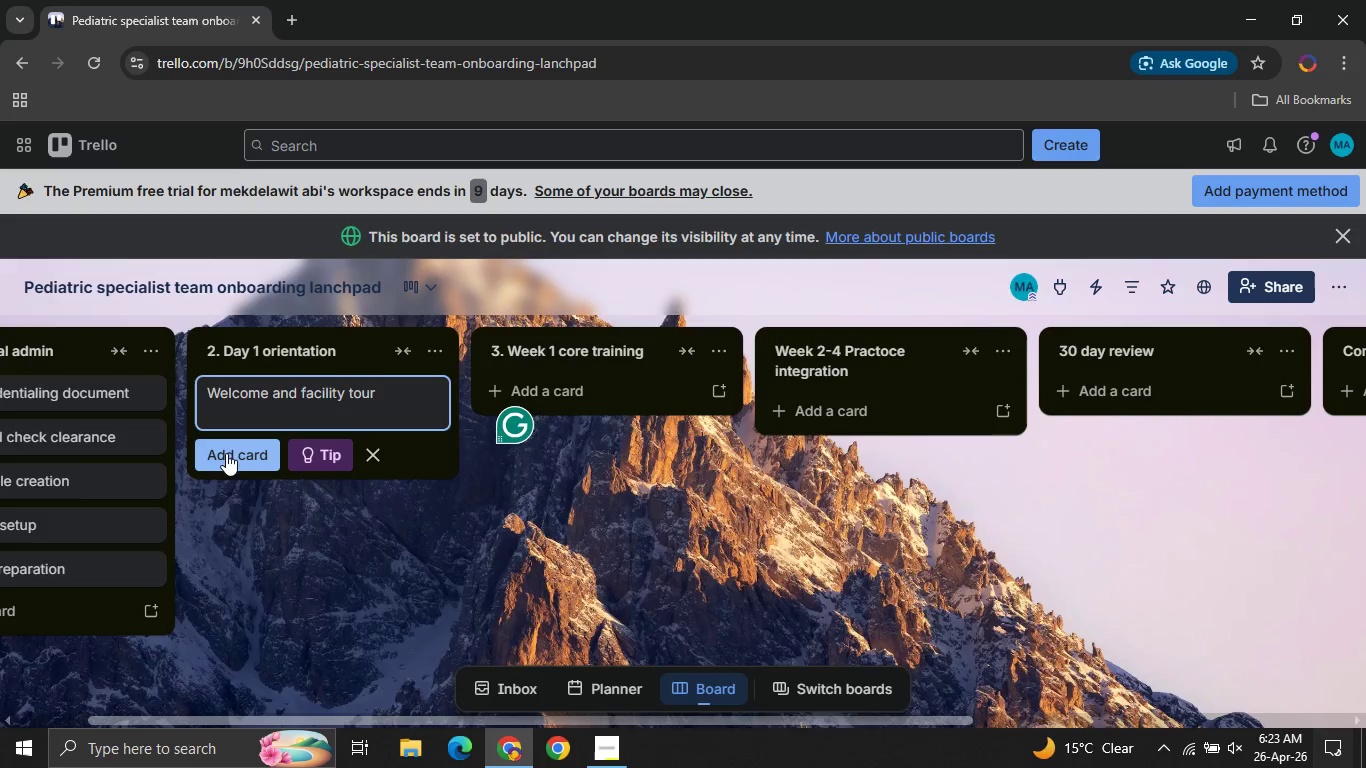 
left_click([220, 460])
 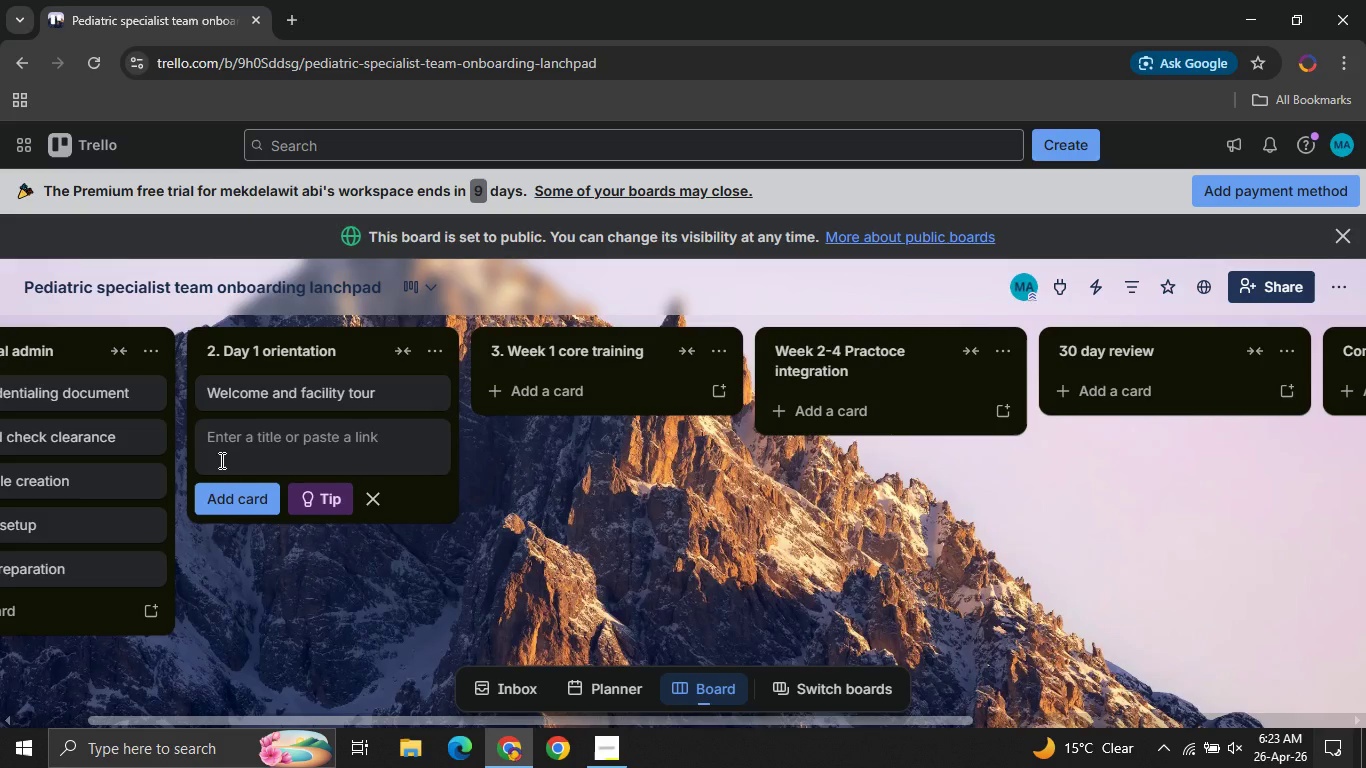 
type(HIPPA training sesson )
 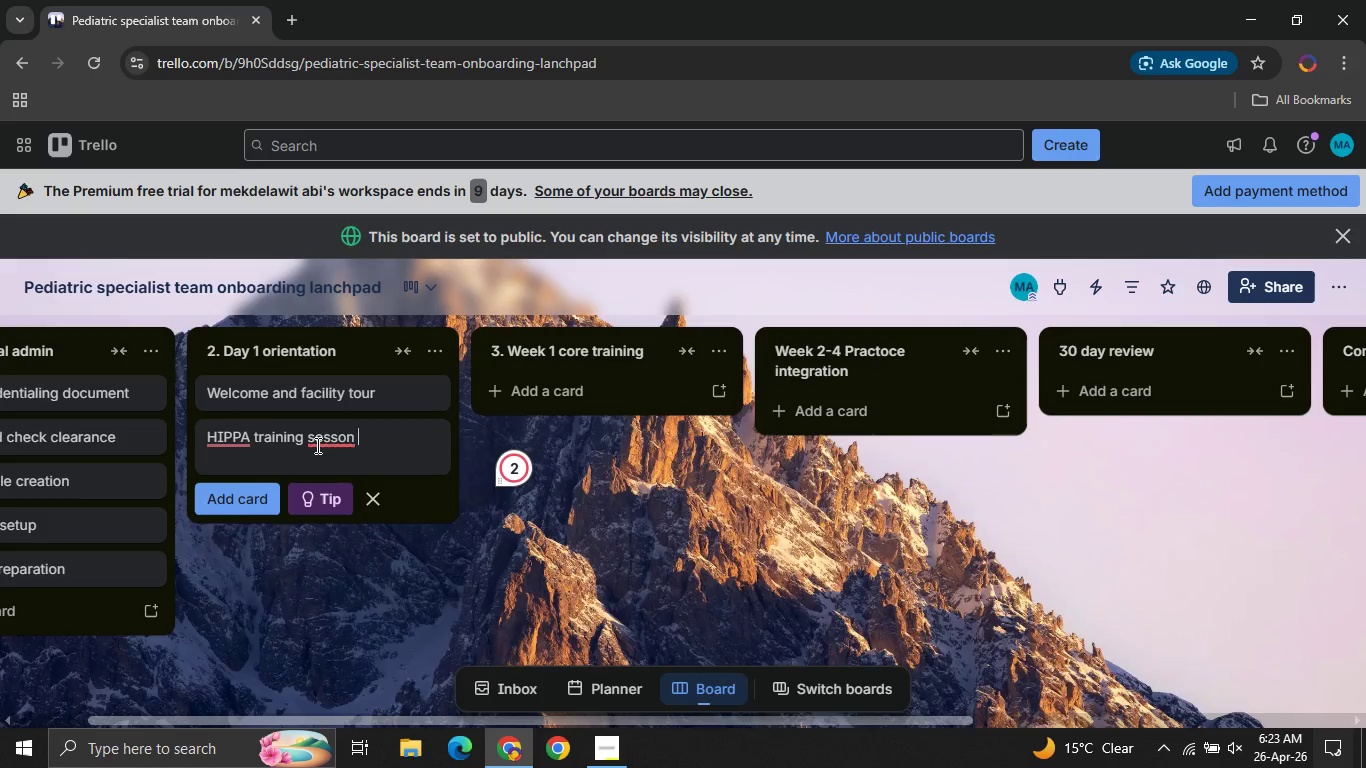 
left_click([320, 445])
 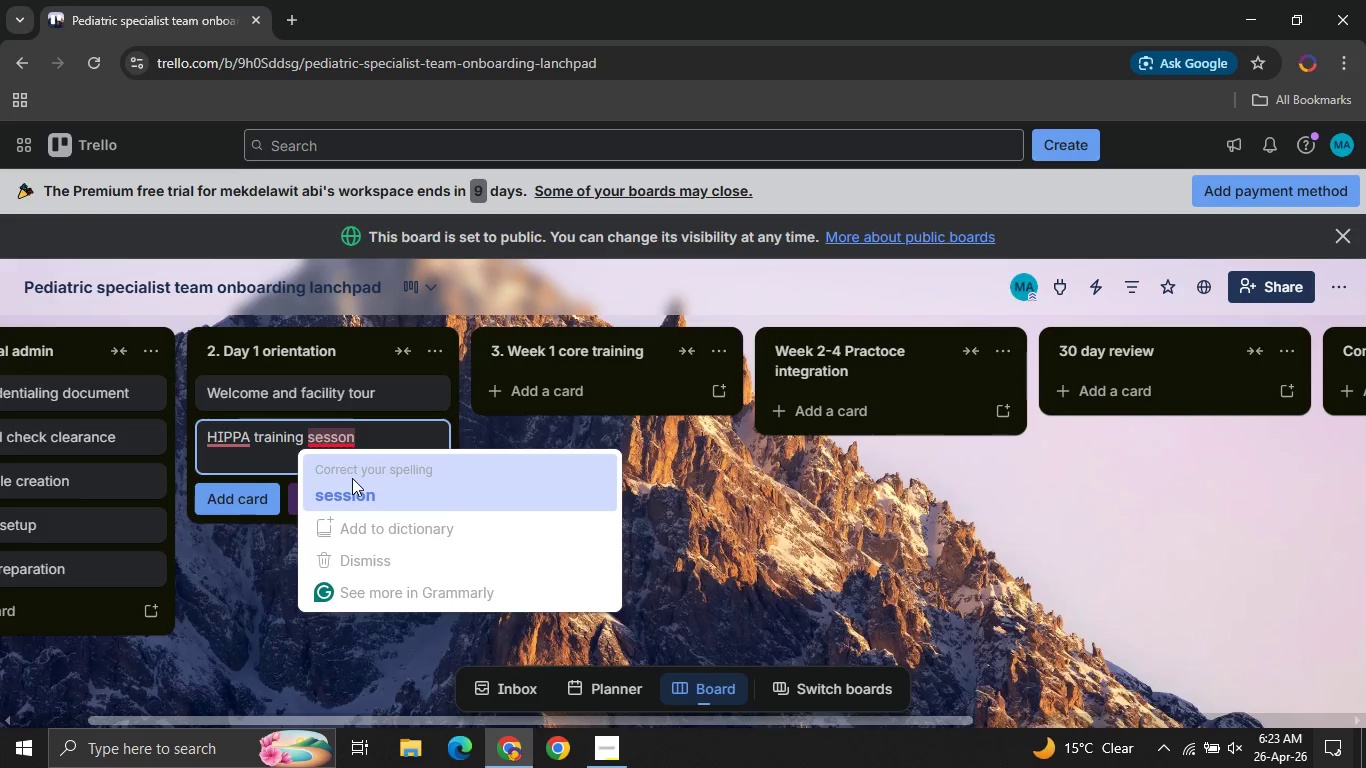 
left_click([352, 478])
 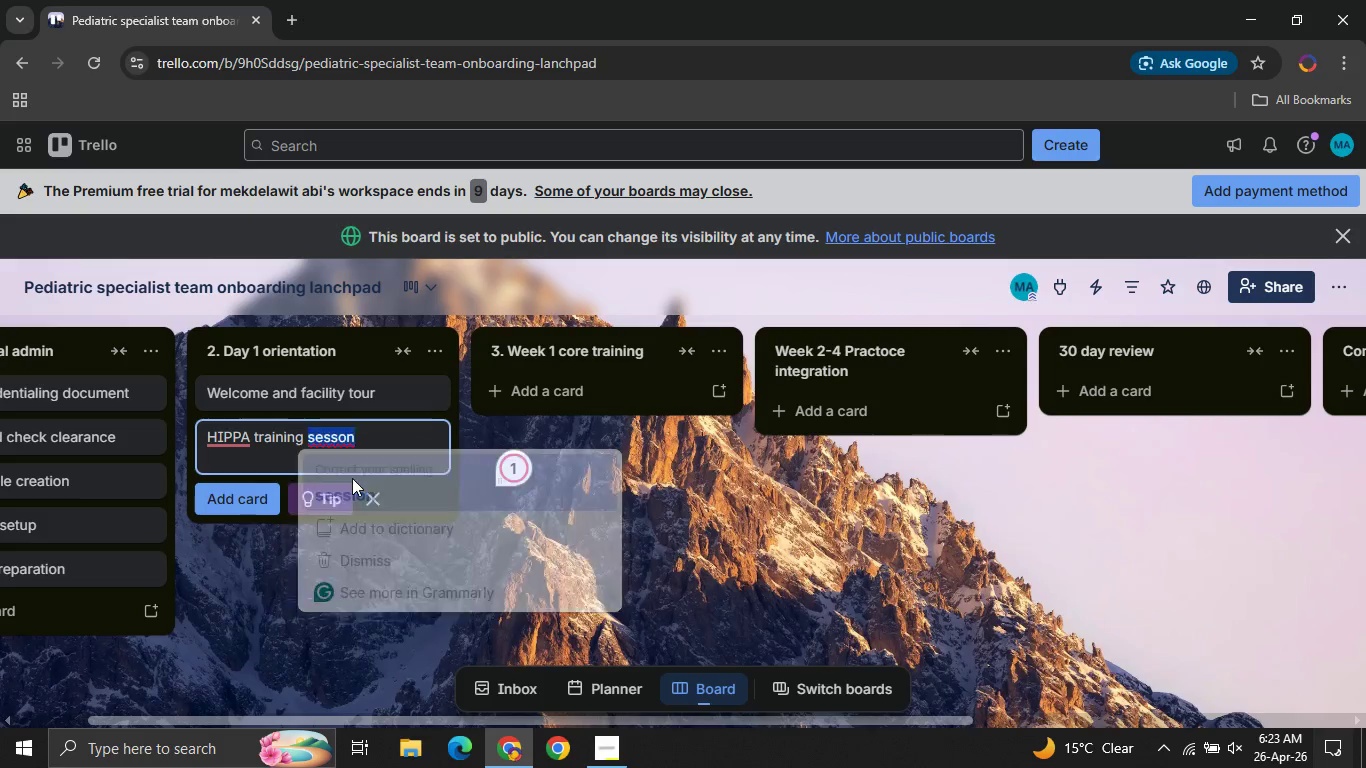 
key(Unknown)
 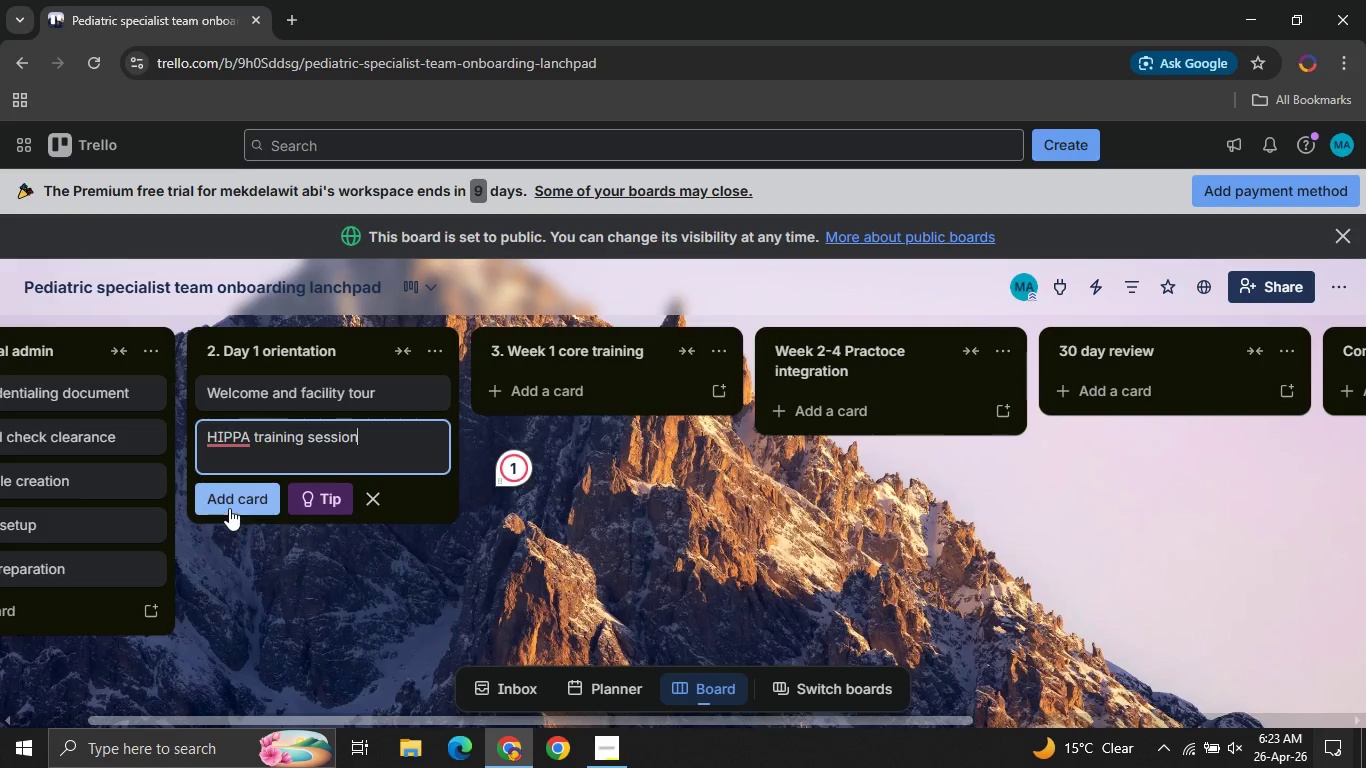 
key(Unknown)
 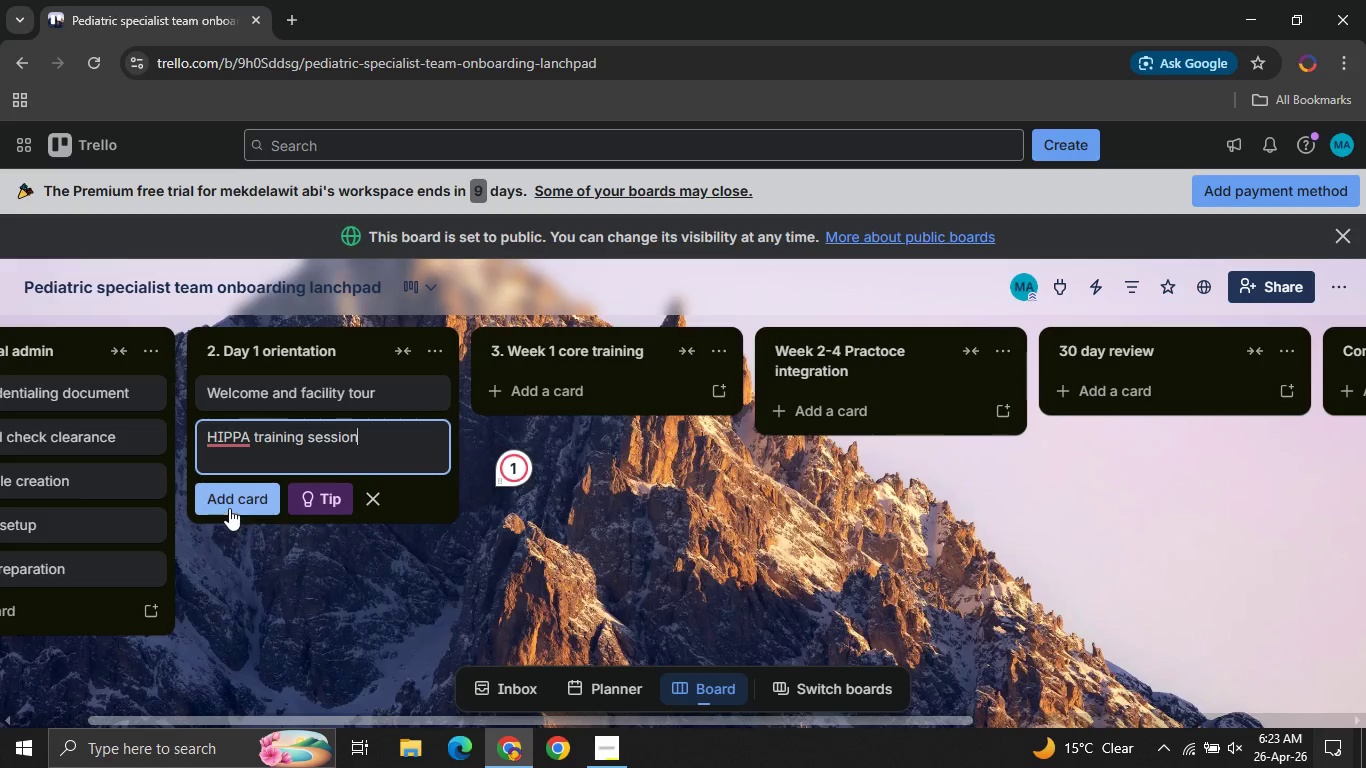 
key(Unknown)
 